 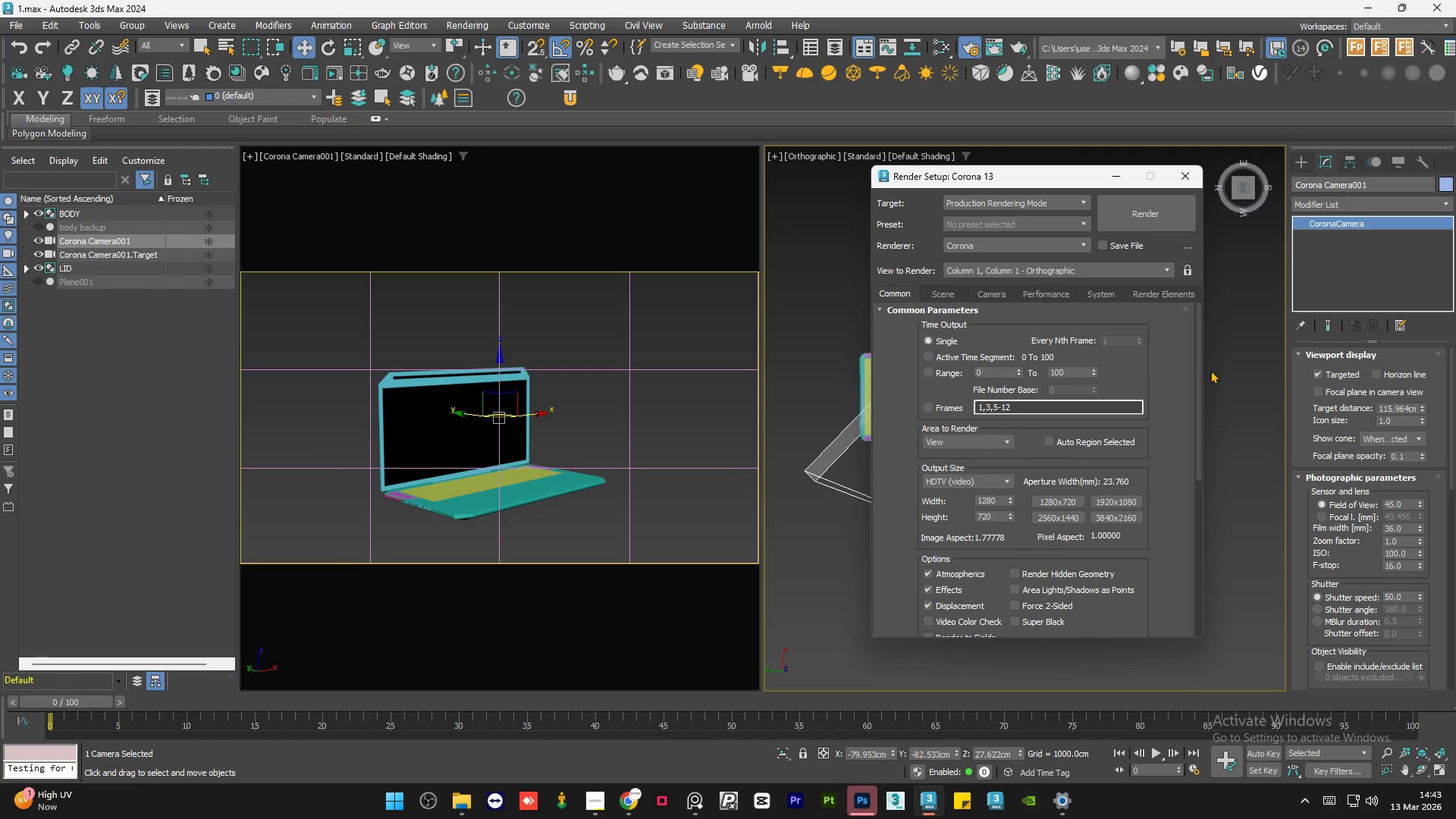 
double_click([1003, 499])
 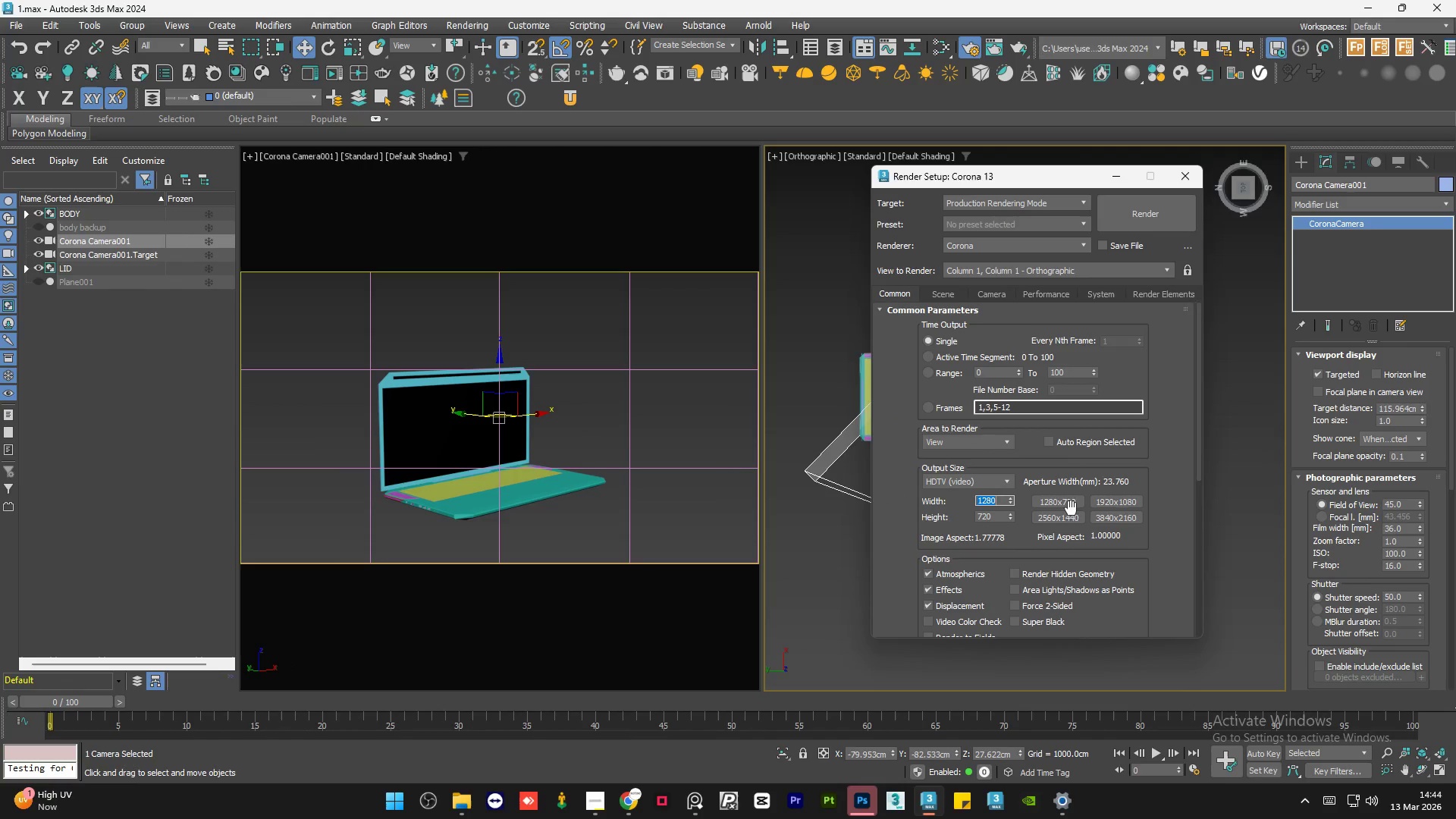 
left_click([1112, 511])
 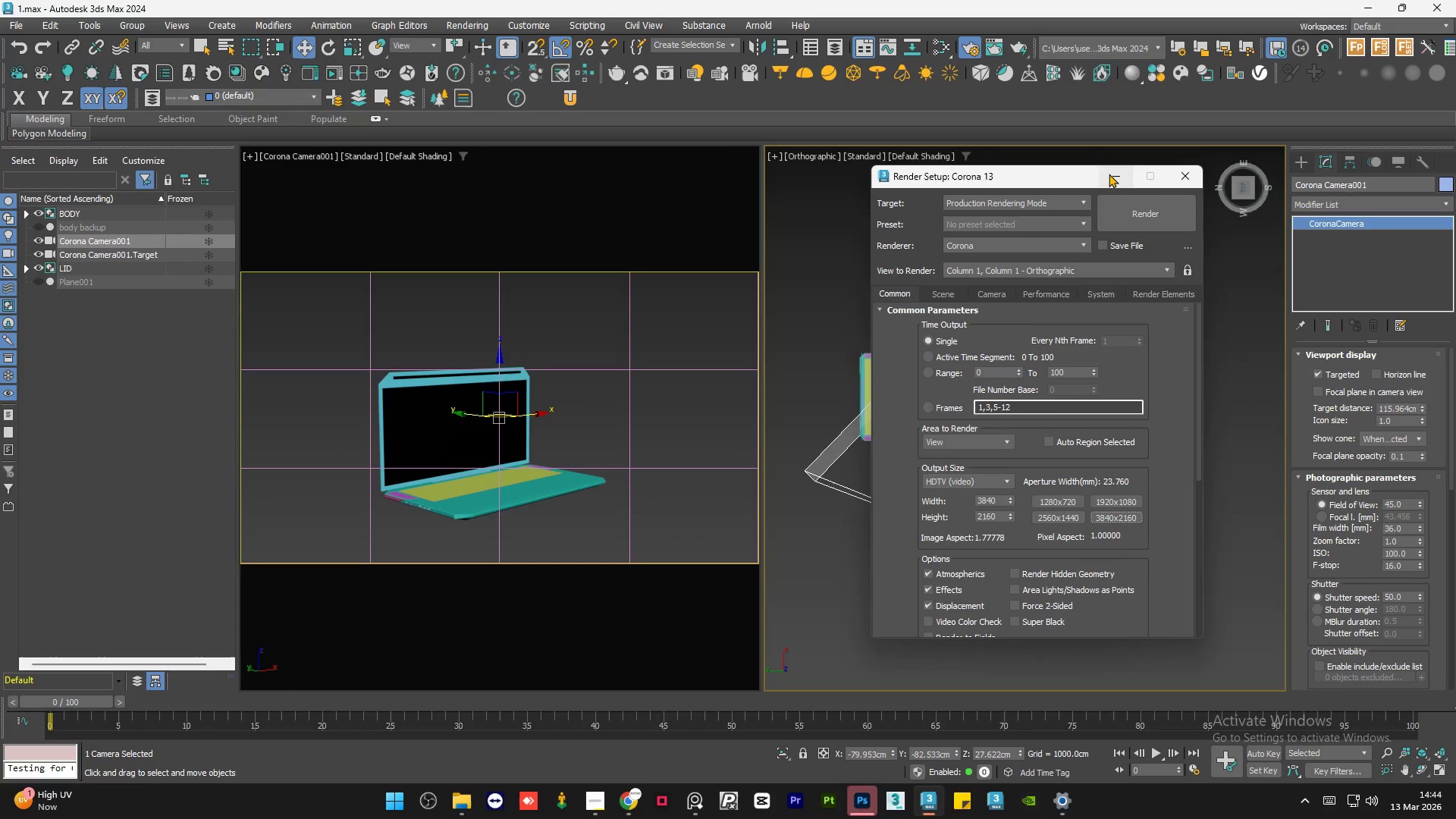 
double_click([1191, 419])
 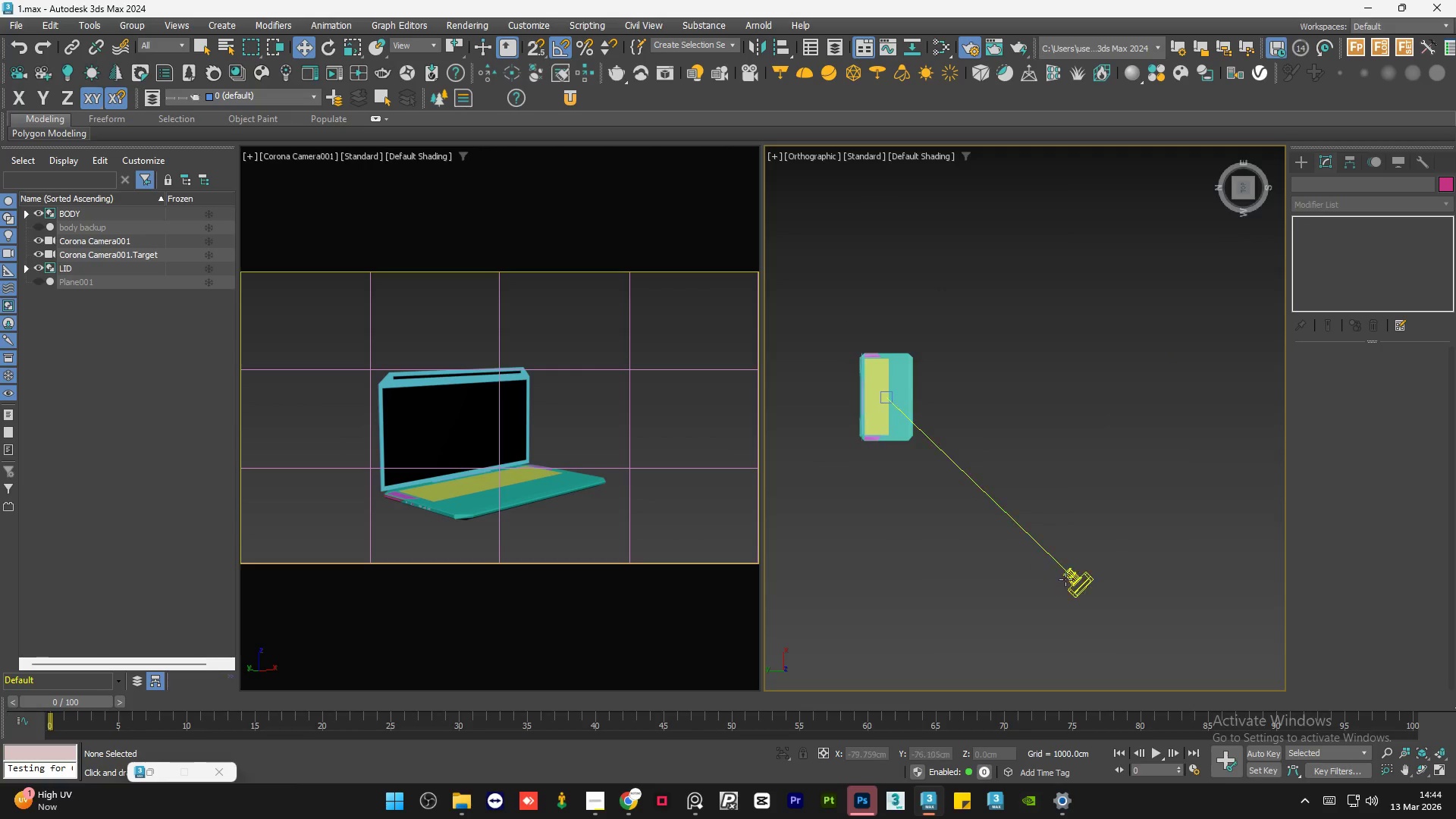 
left_click([1074, 579])
 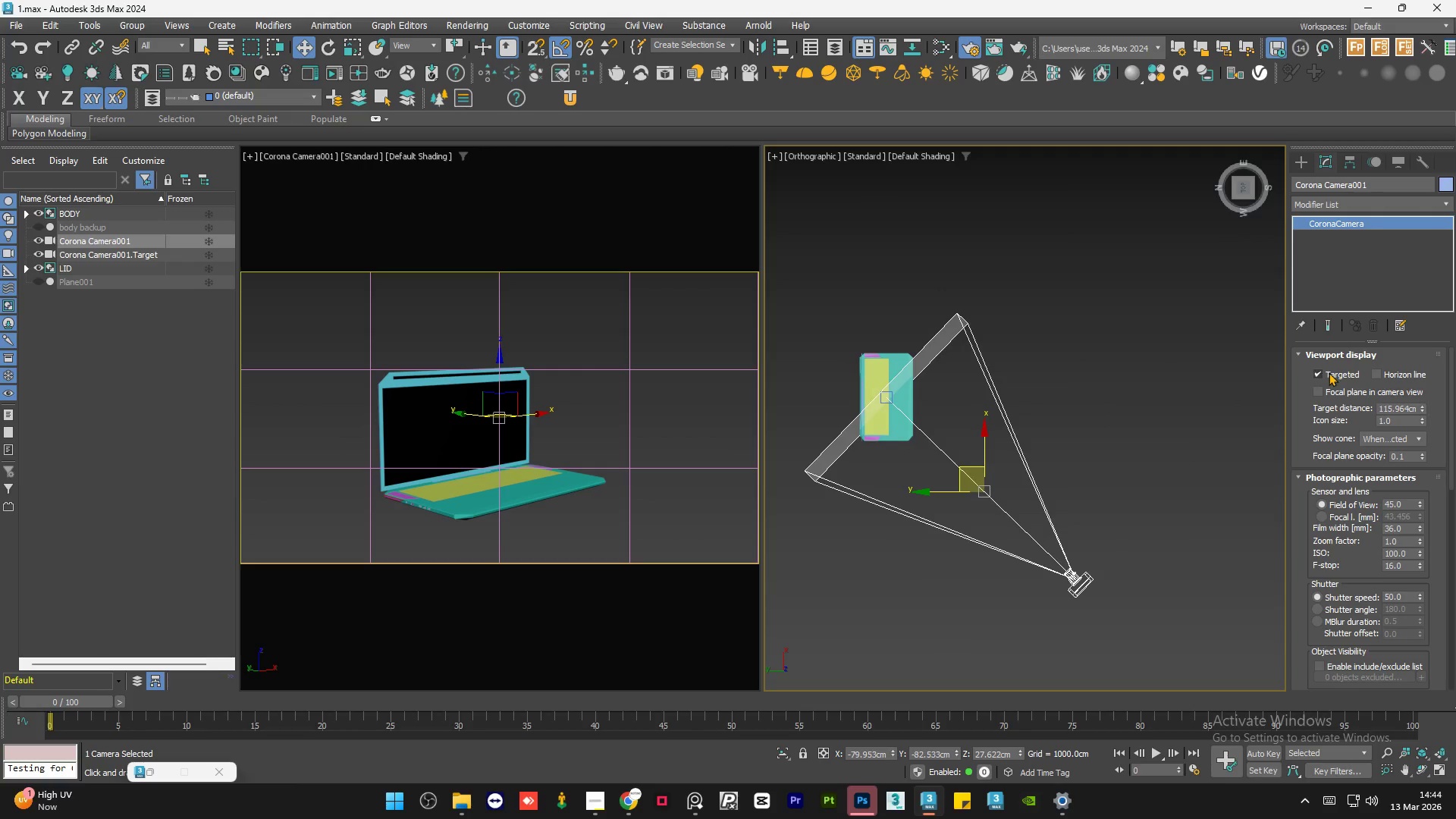 
left_click([1331, 372])
 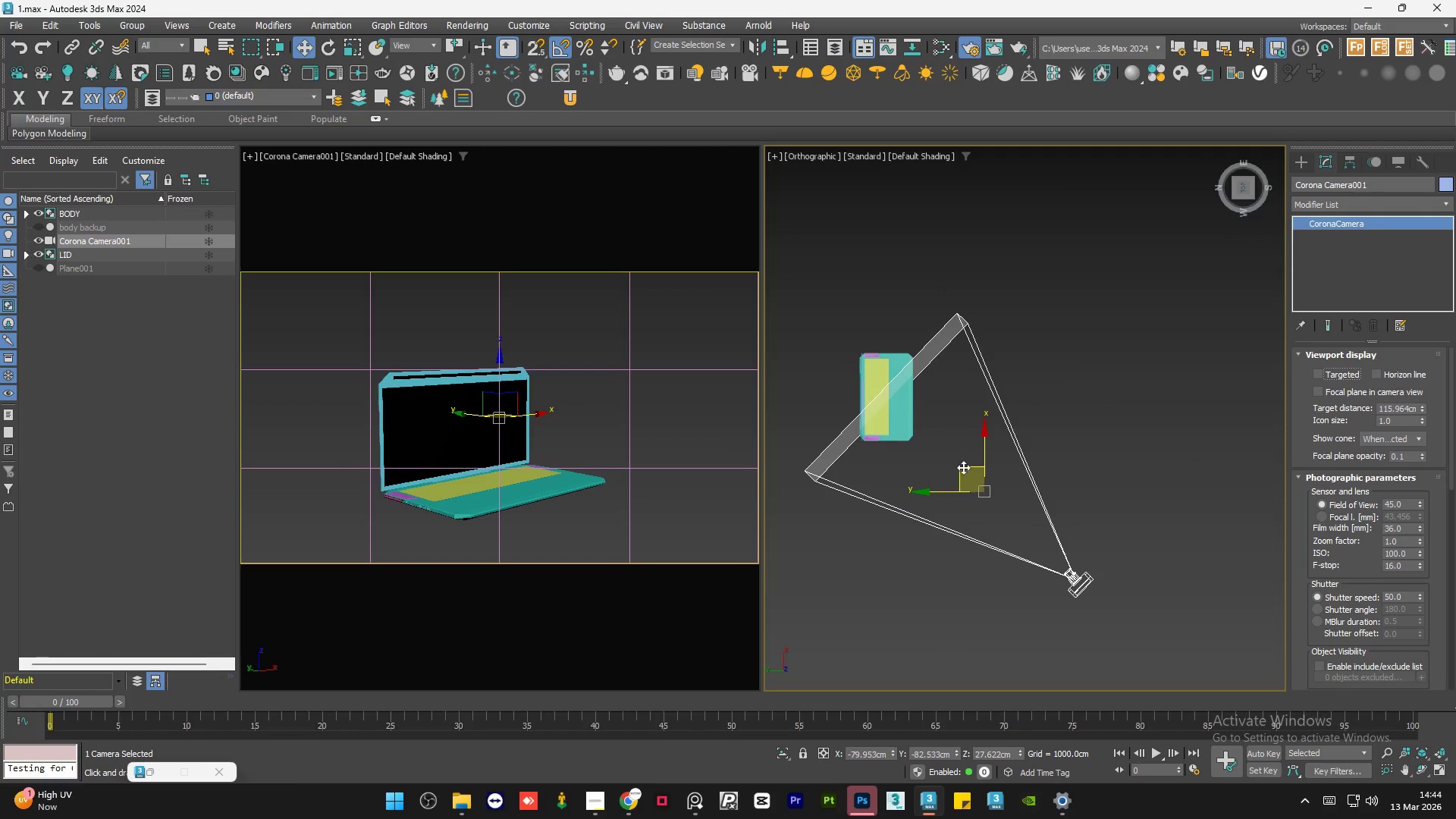 
left_click_drag(start_coordinate=[963, 467], to_coordinate=[959, 472])
 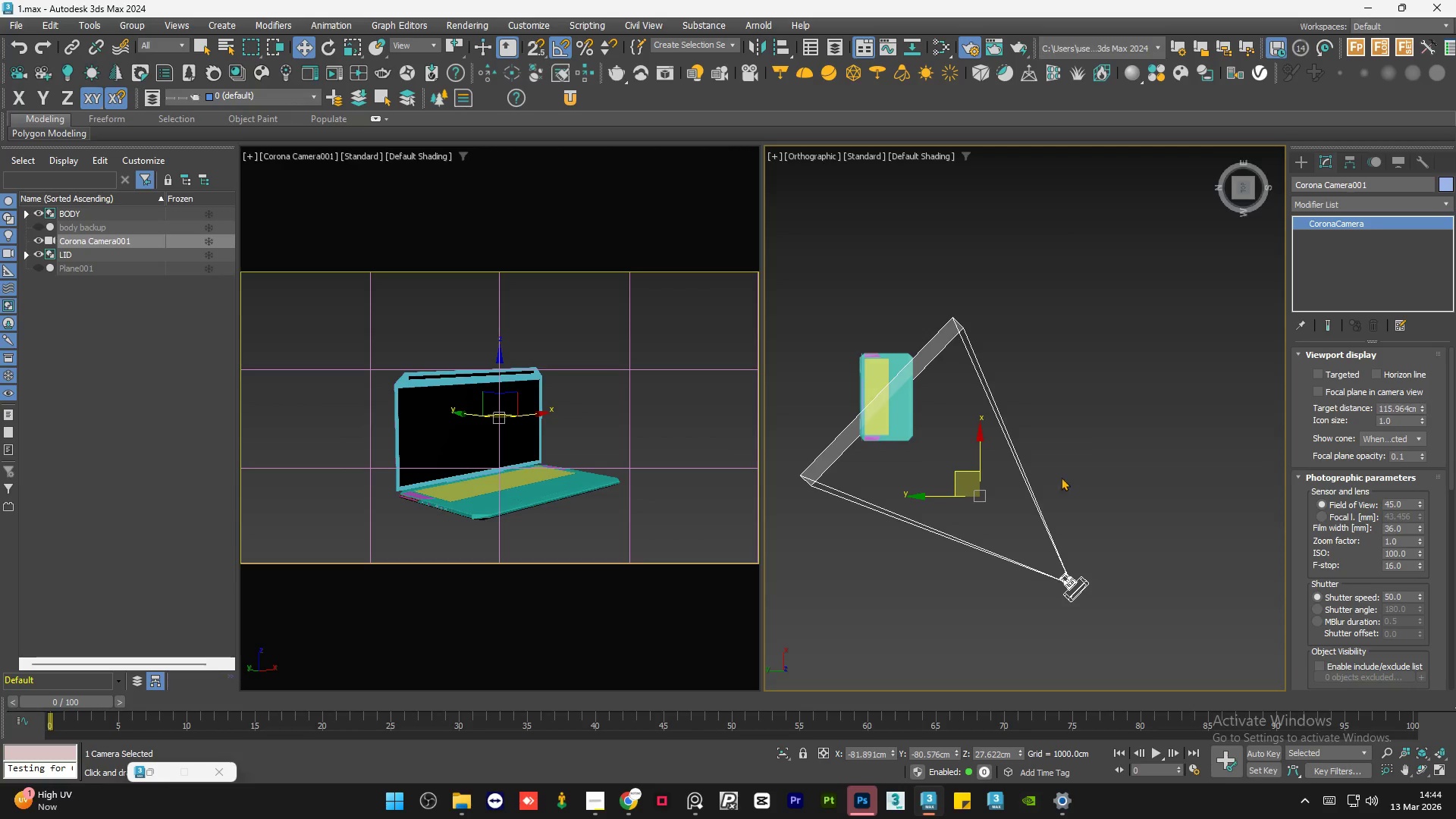 
hold_key(key=AltLeft, duration=1.05)
 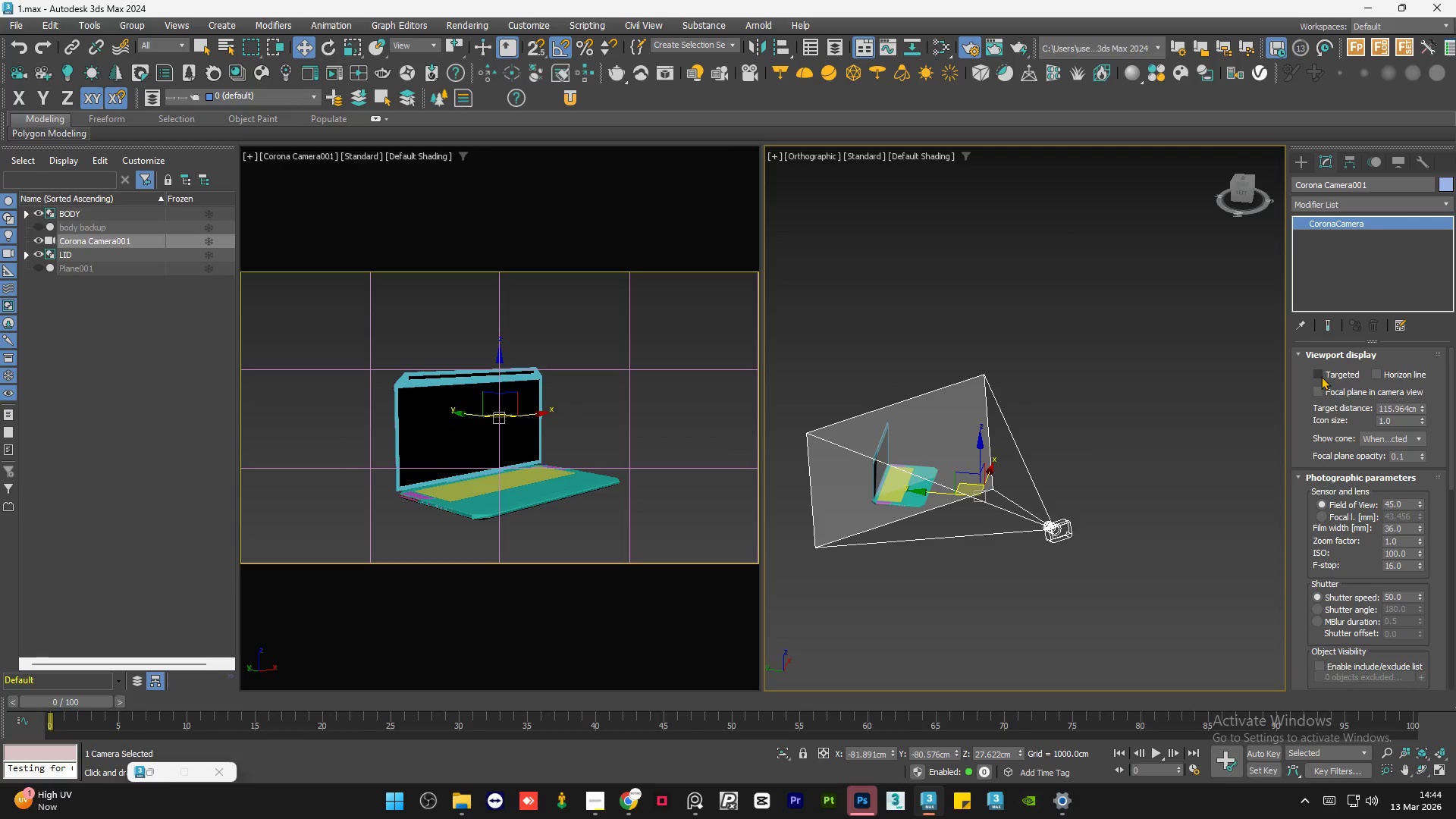 
left_click([1326, 374])
 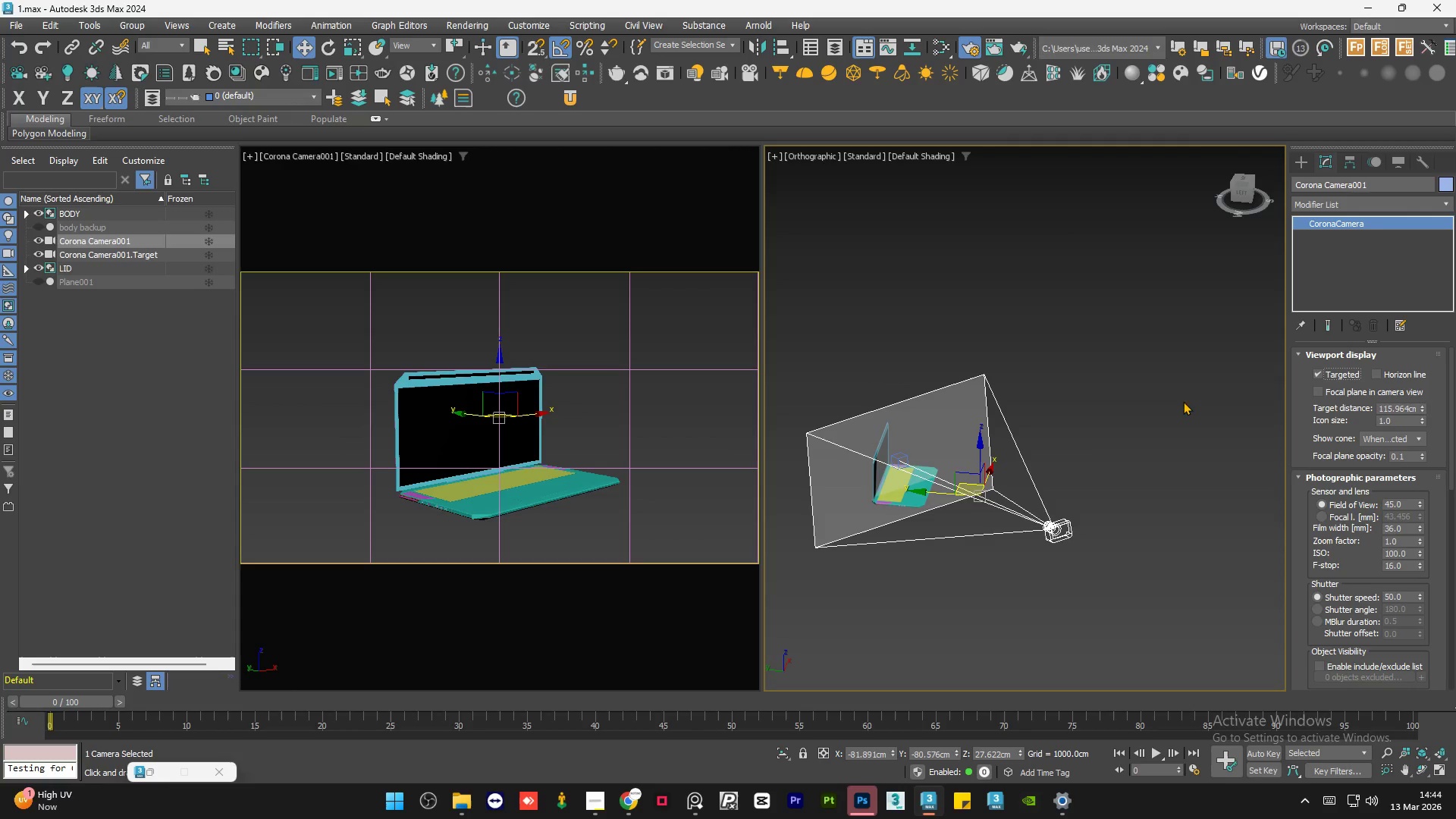 
hold_key(key=AltLeft, duration=0.78)
 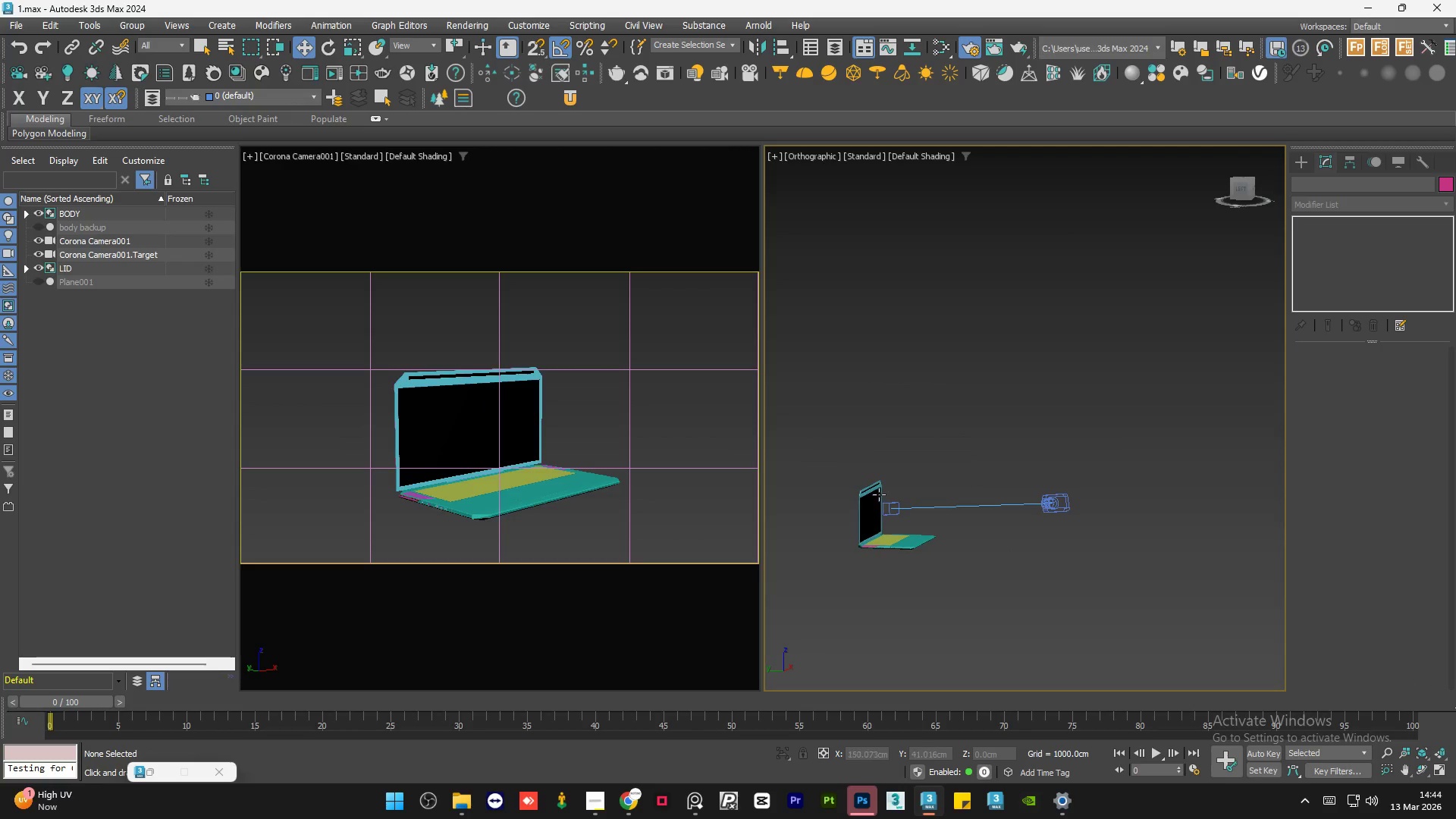 
left_click([1121, 393])
 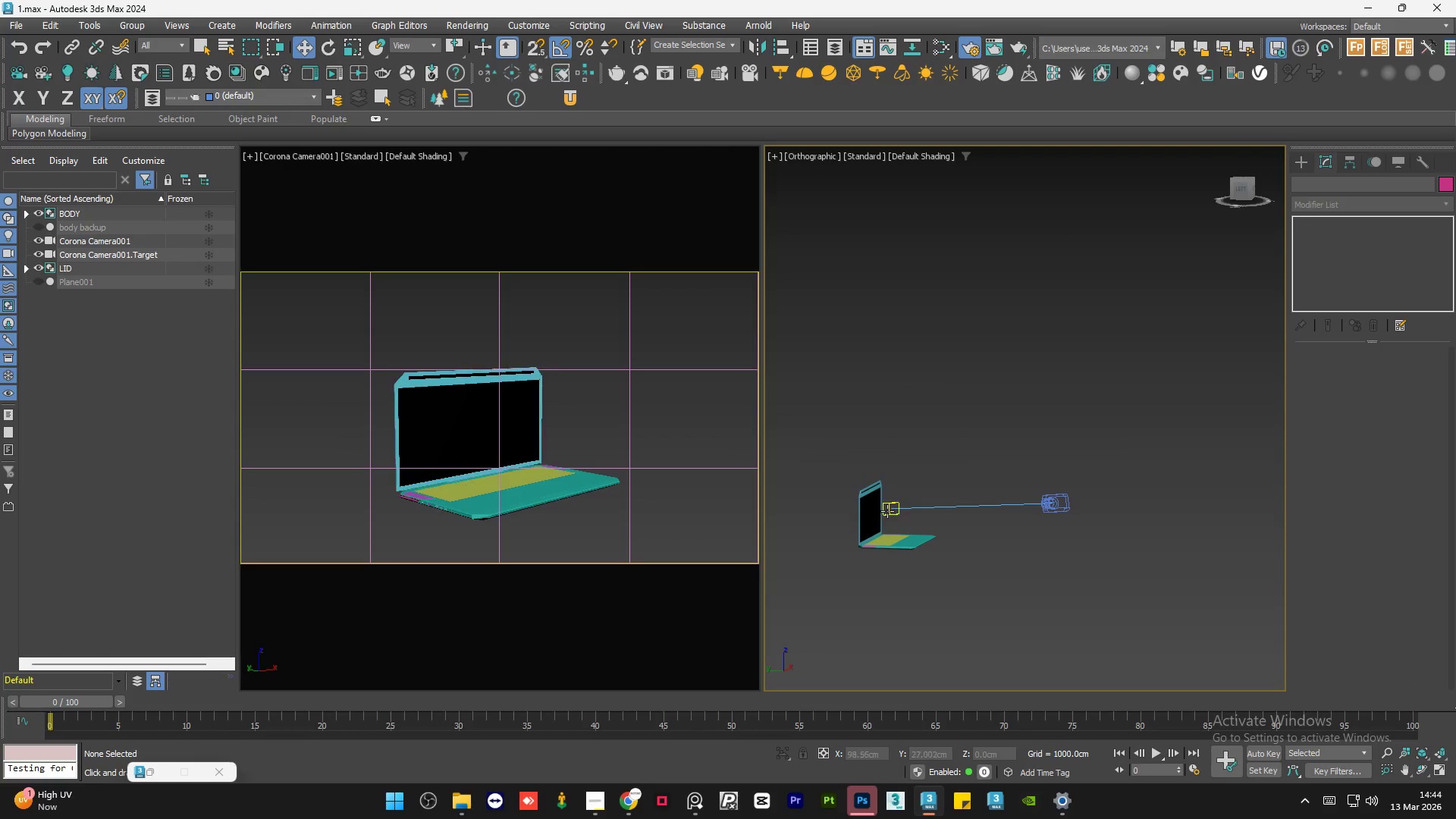 
scroll: coordinate [1119, 397], scroll_direction: up, amount: 1.0
 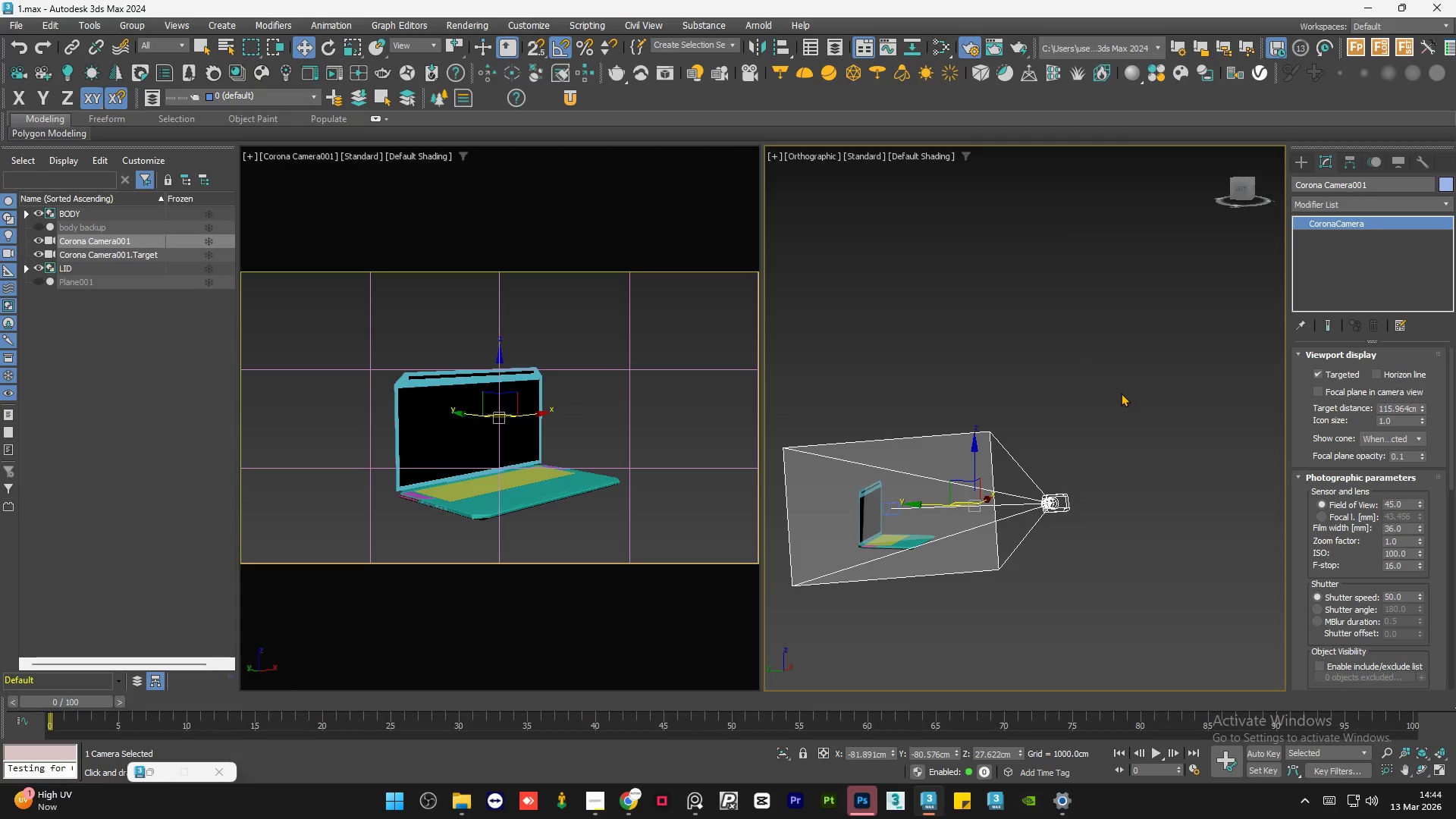 
left_click([887, 511])
 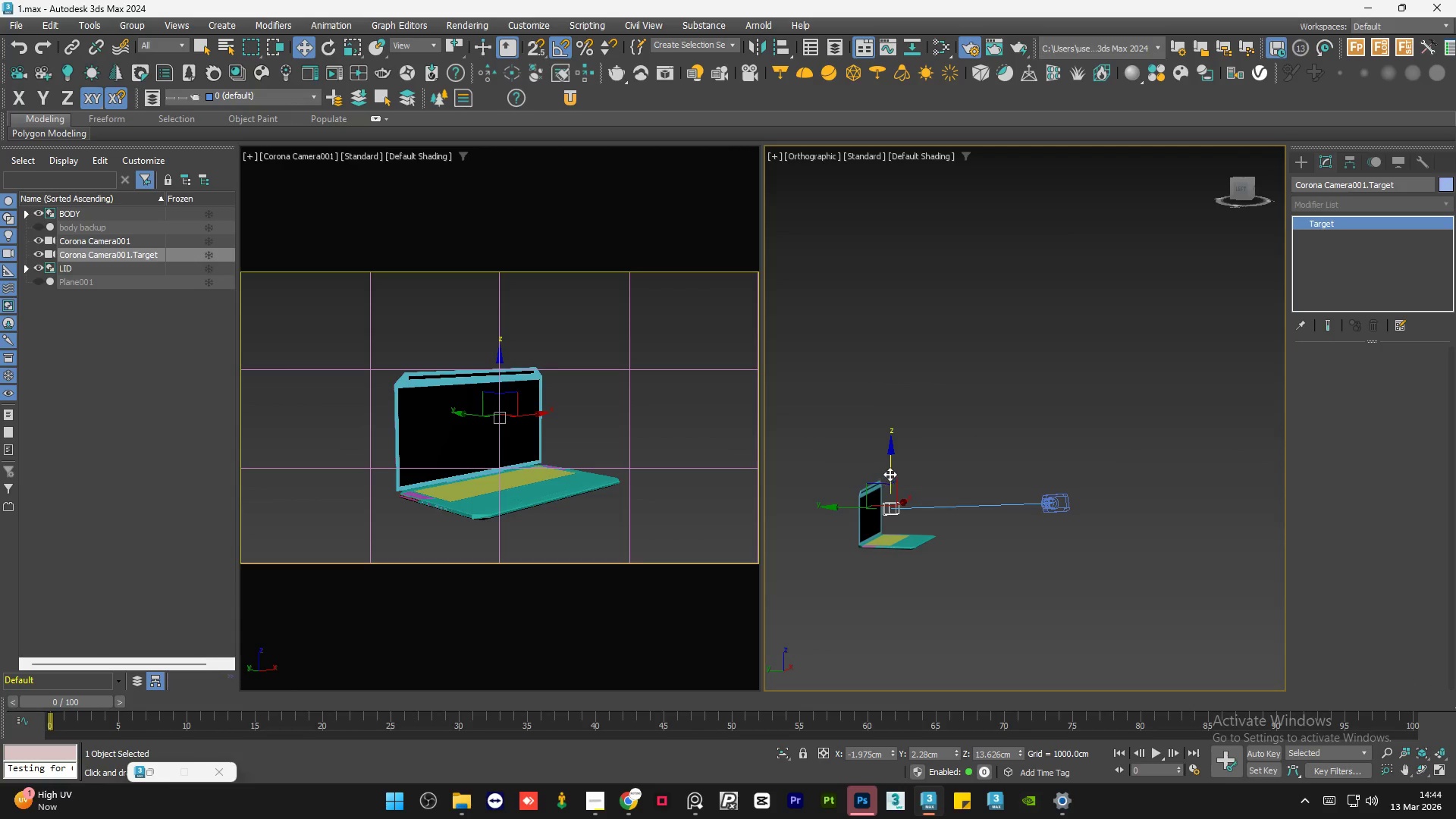 
left_click_drag(start_coordinate=[890, 475], to_coordinate=[890, 479])
 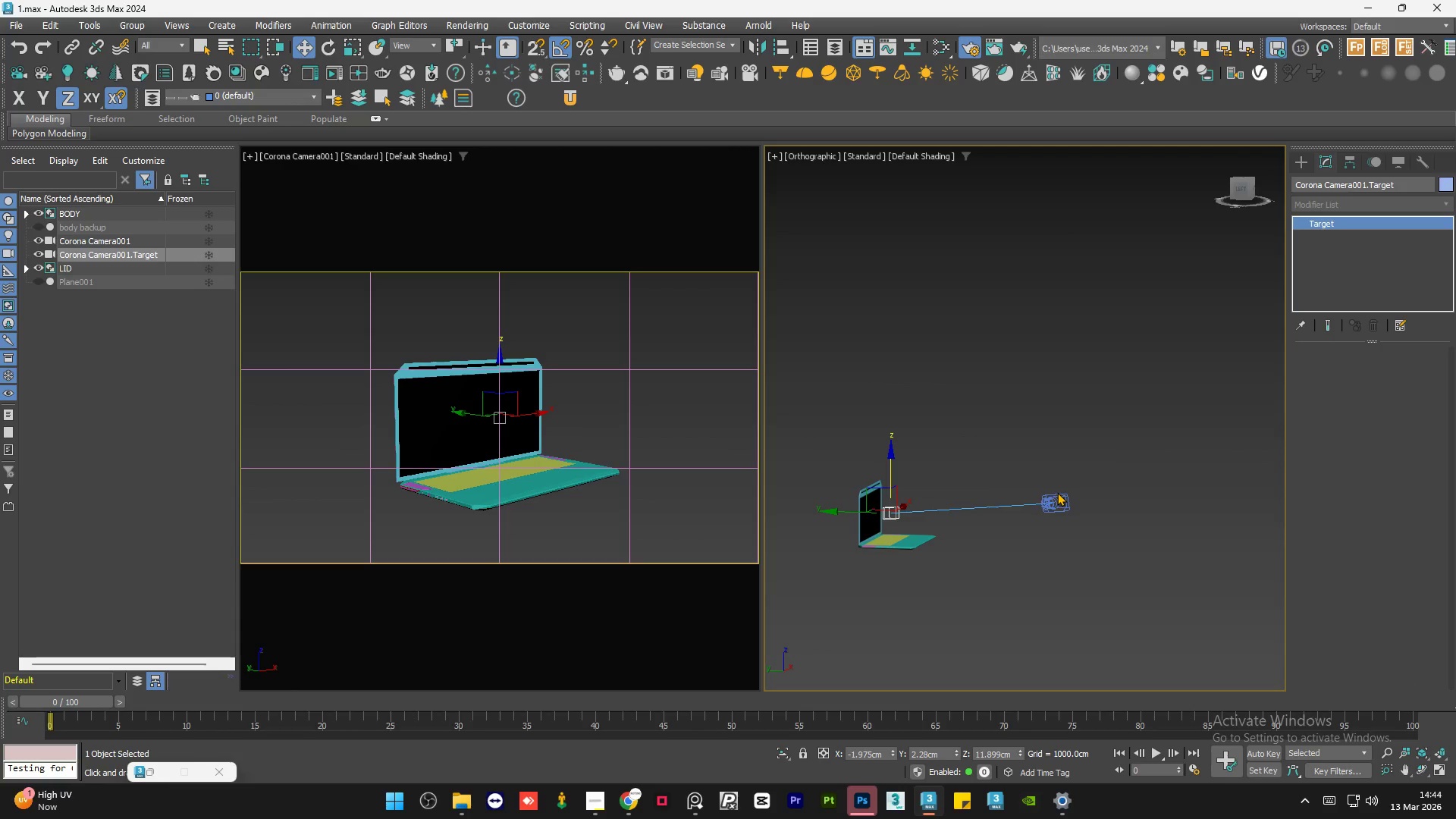 
left_click([1057, 495])
 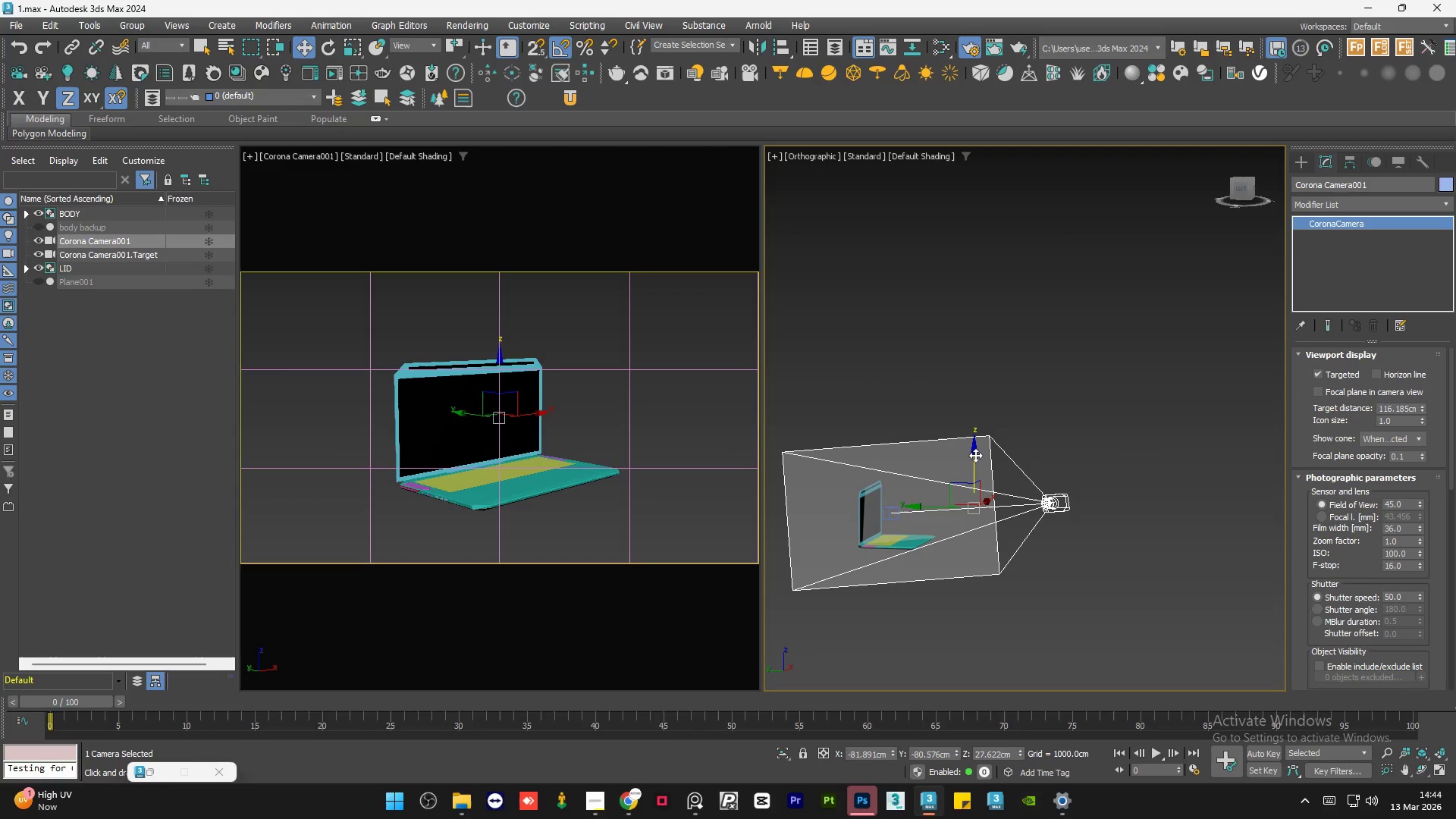 
left_click_drag(start_coordinate=[975, 457], to_coordinate=[978, 476])
 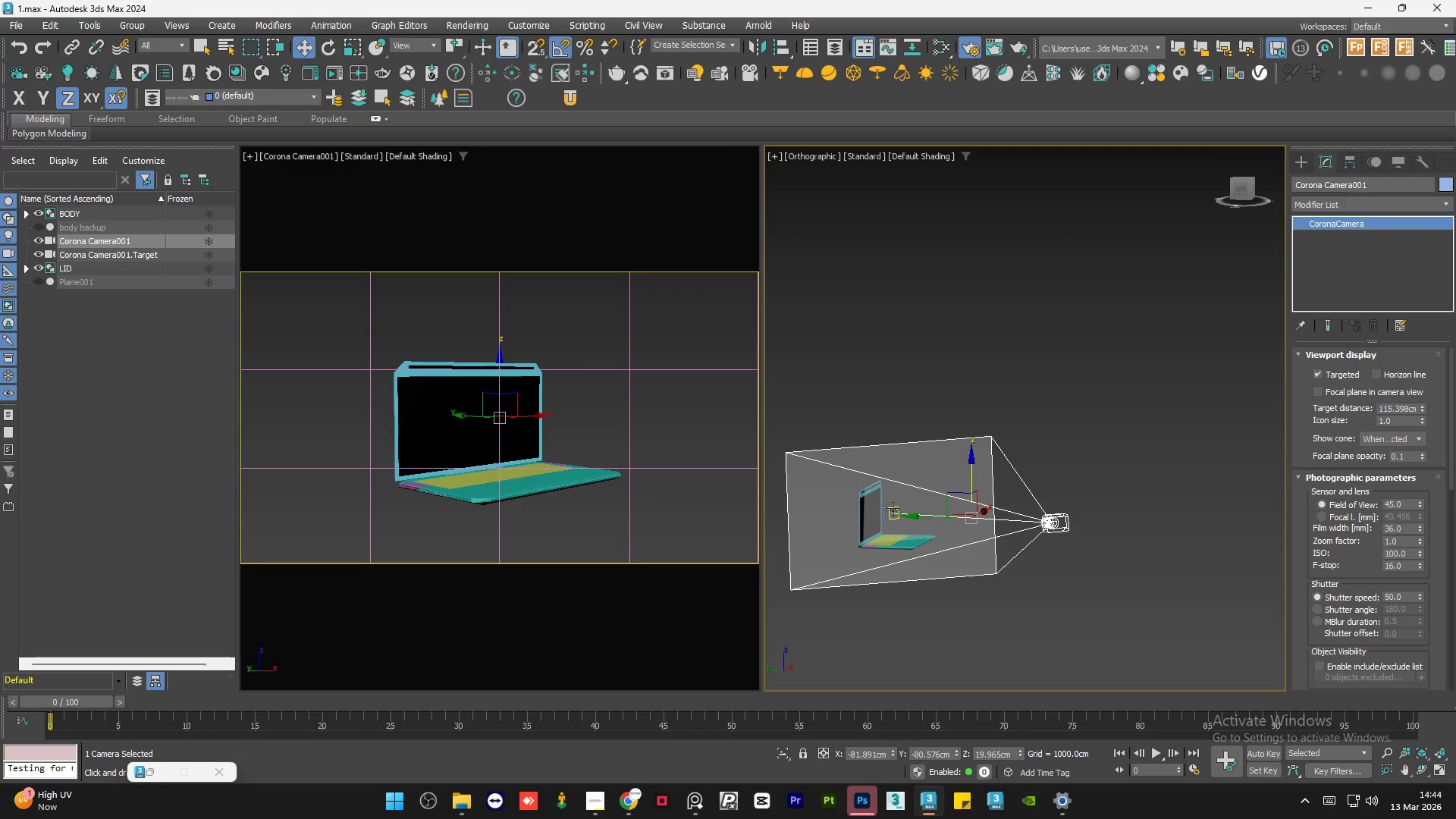 
left_click([893, 509])
 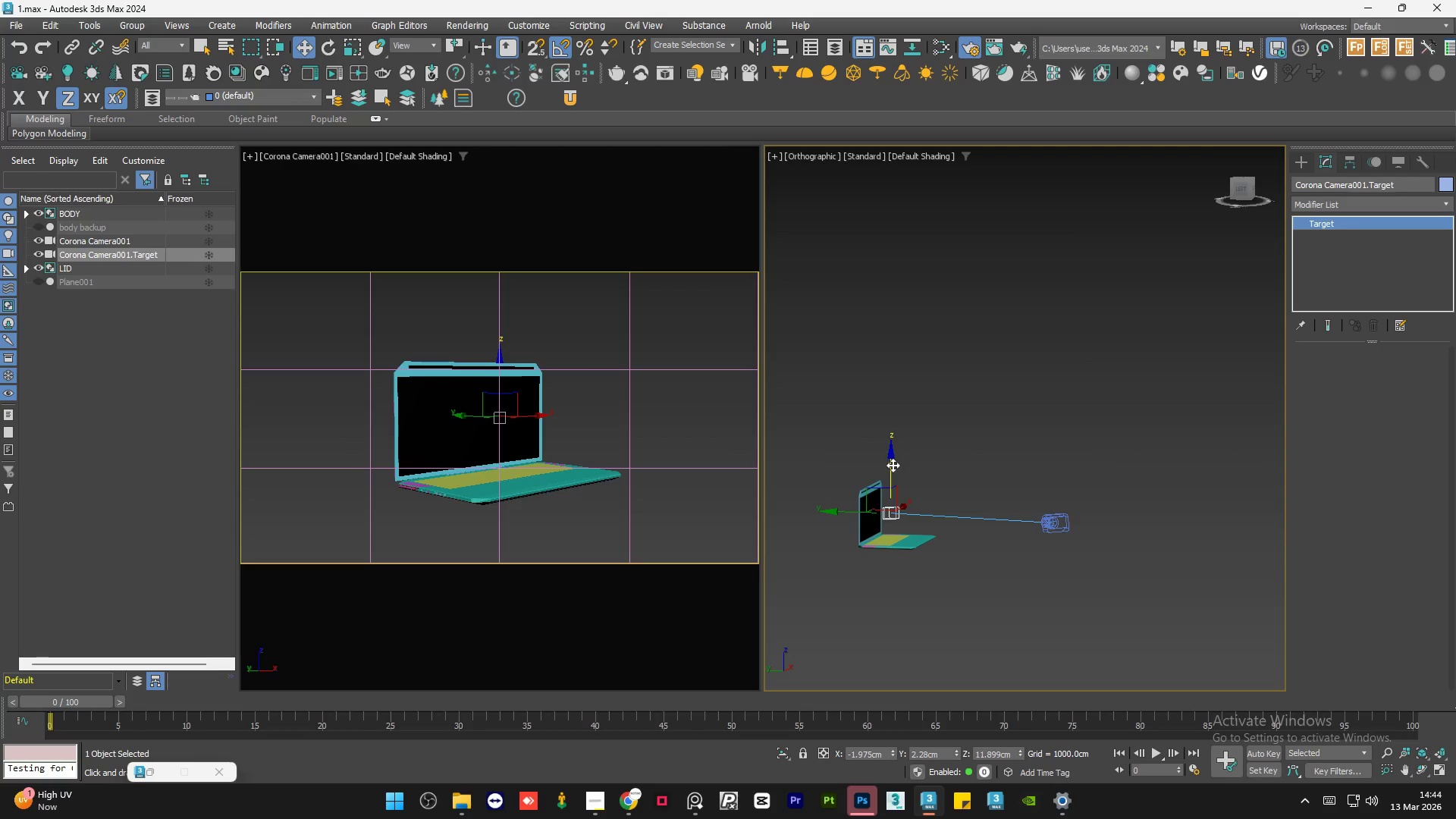 
left_click_drag(start_coordinate=[893, 465], to_coordinate=[898, 466])
 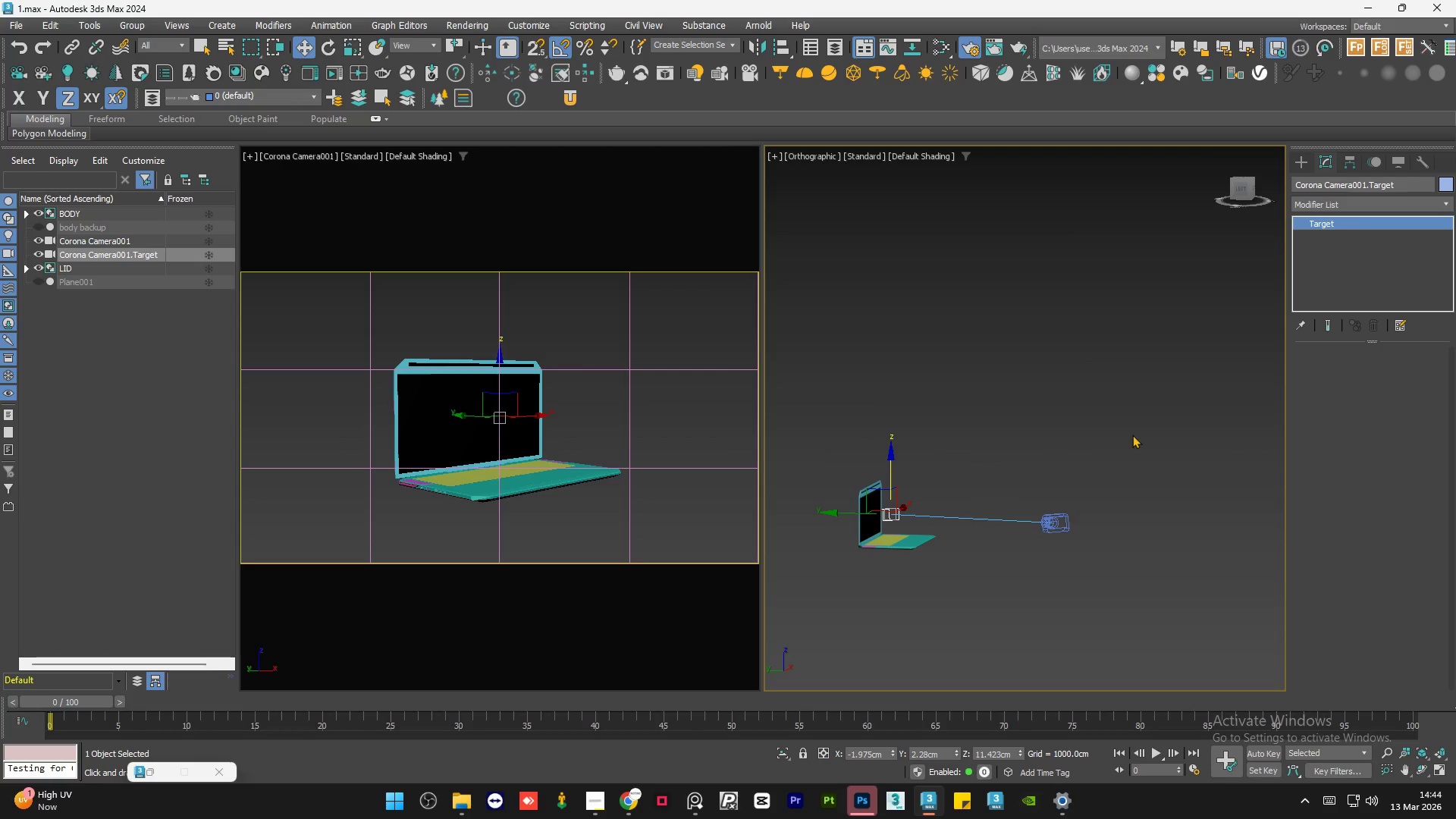 
left_click([1132, 434])
 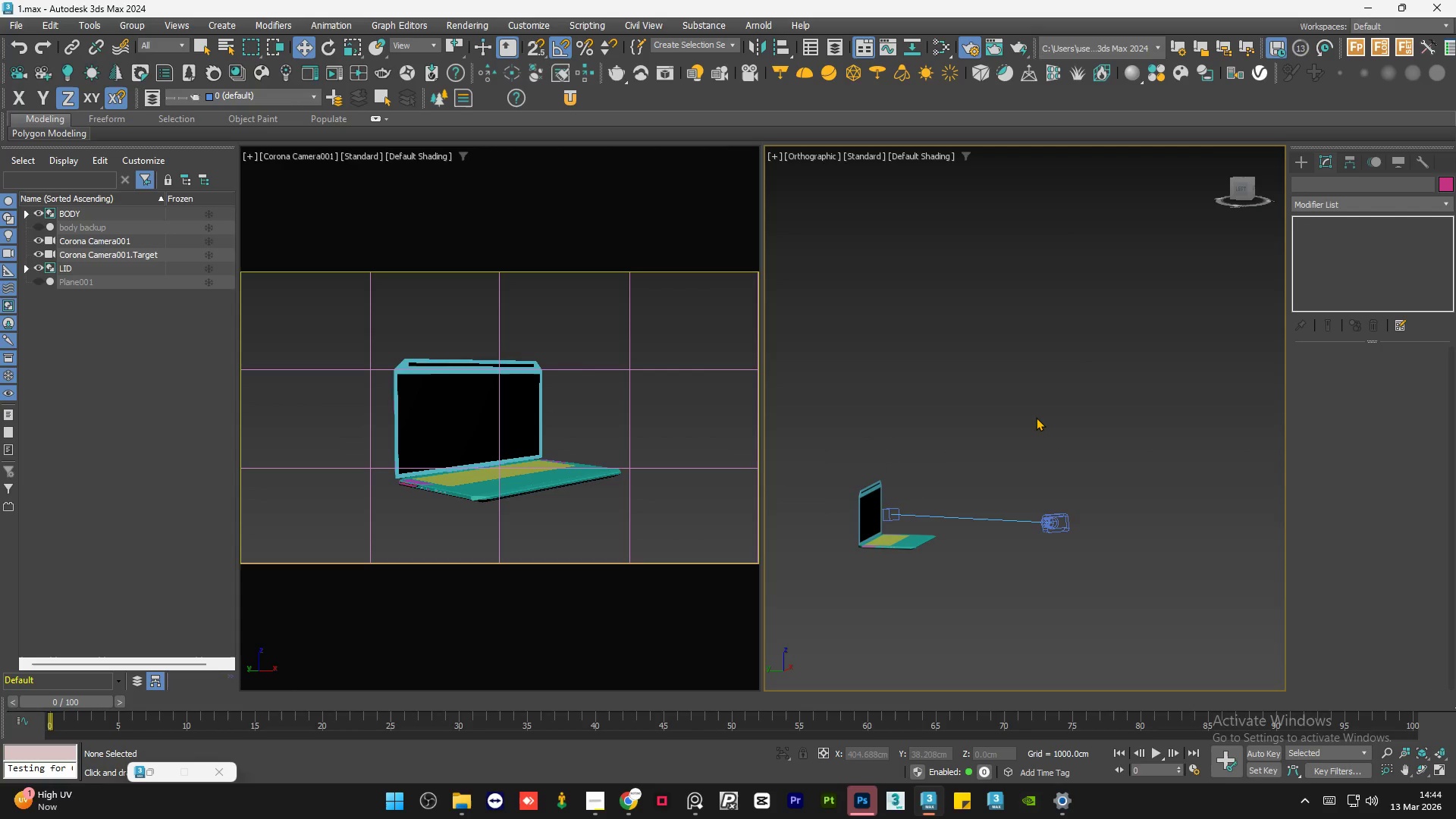 
hold_key(key=AltLeft, duration=1.08)
 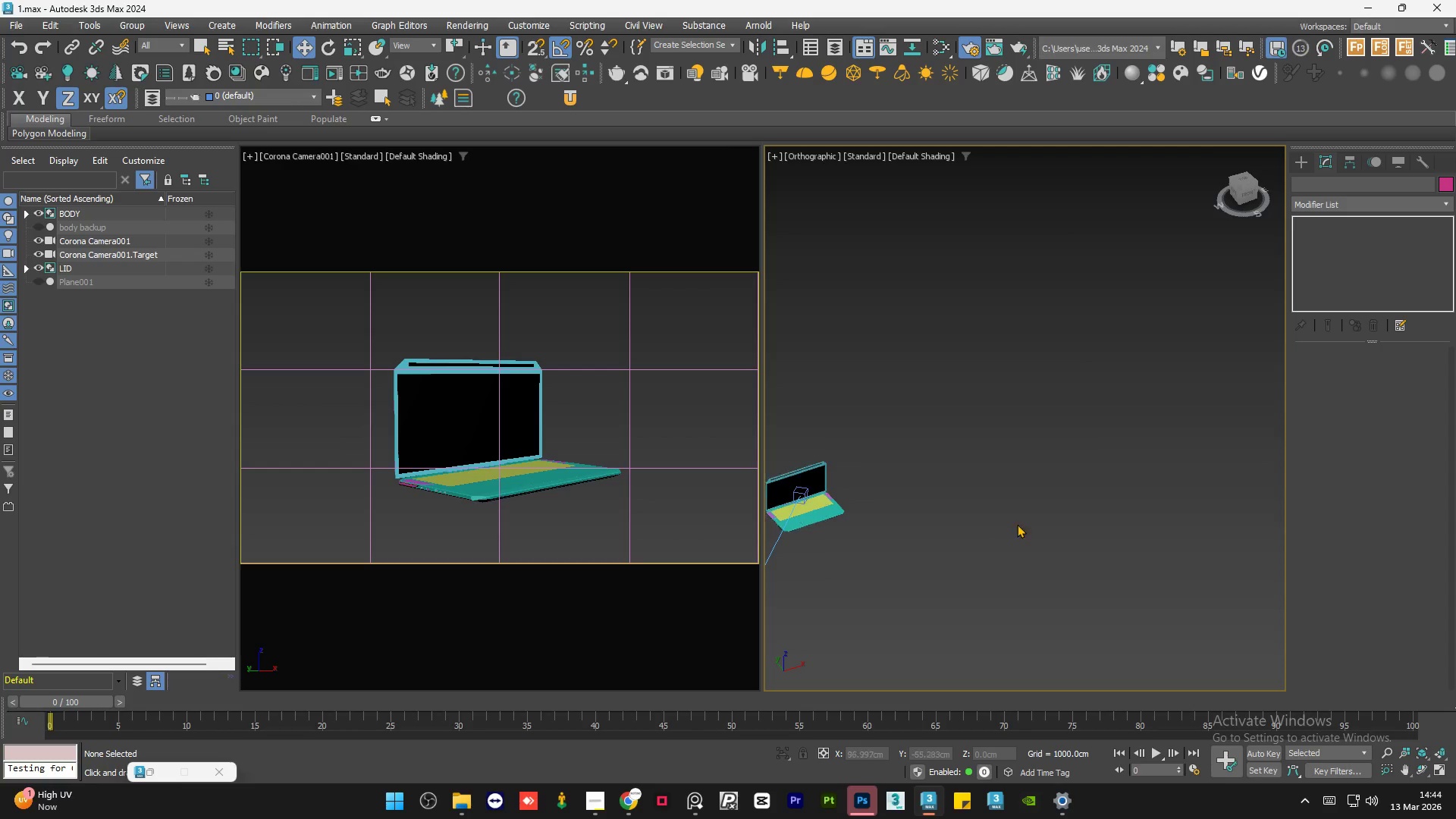 
scroll: coordinate [1036, 417], scroll_direction: down, amount: 1.0
 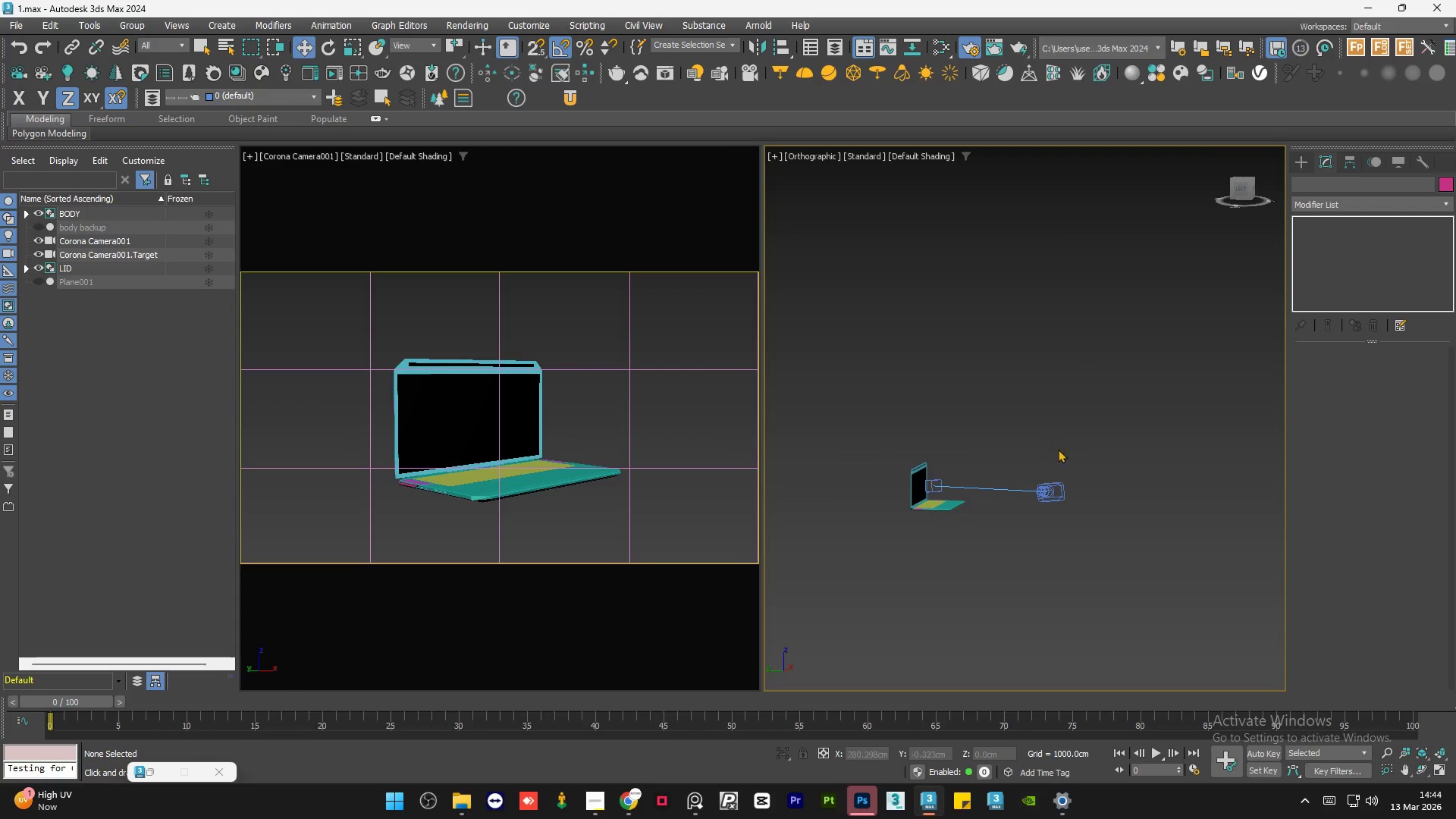 
hold_key(key=AltLeft, duration=0.66)
 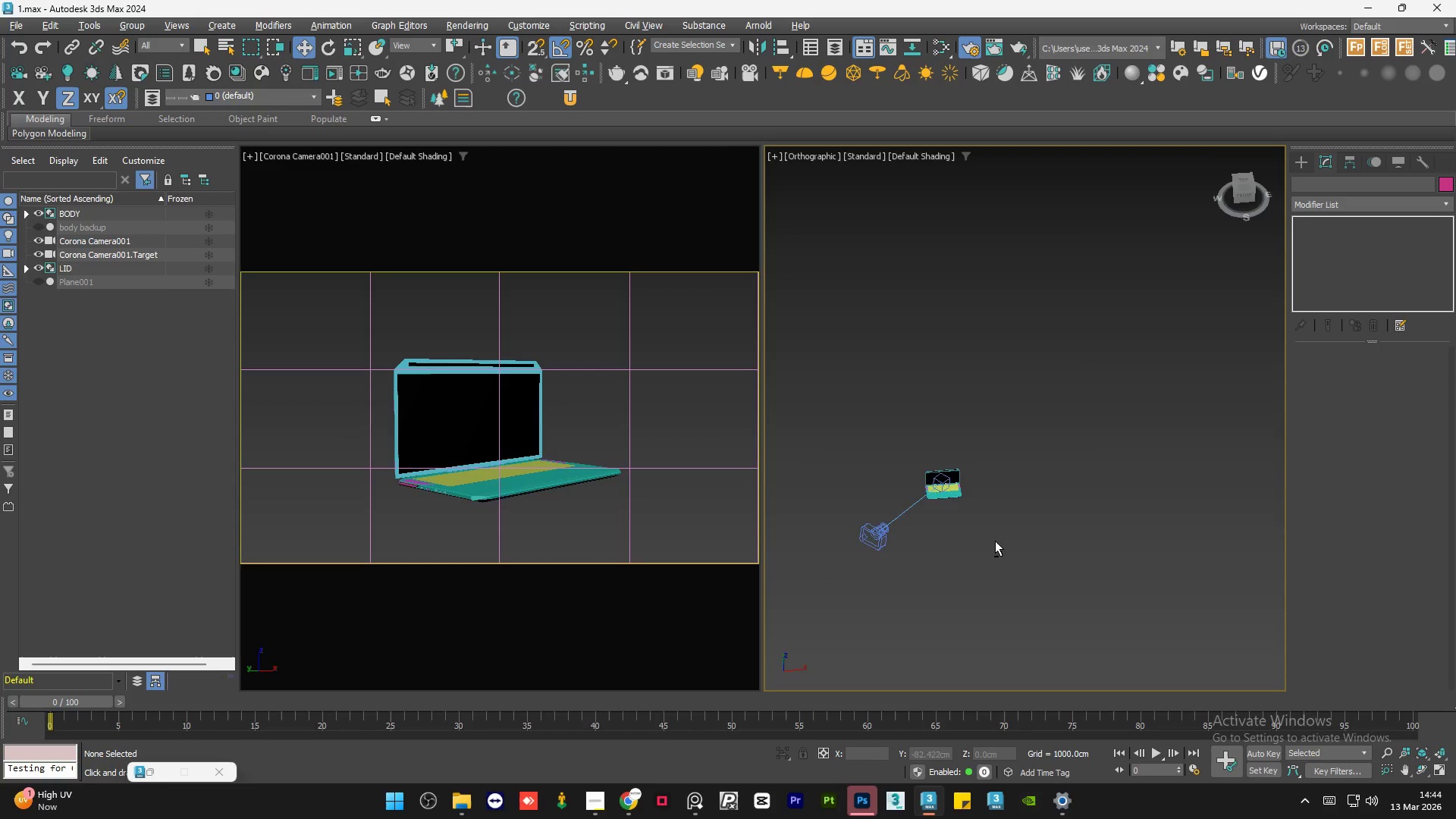 
scroll: coordinate [1074, 528], scroll_direction: down, amount: 2.0
 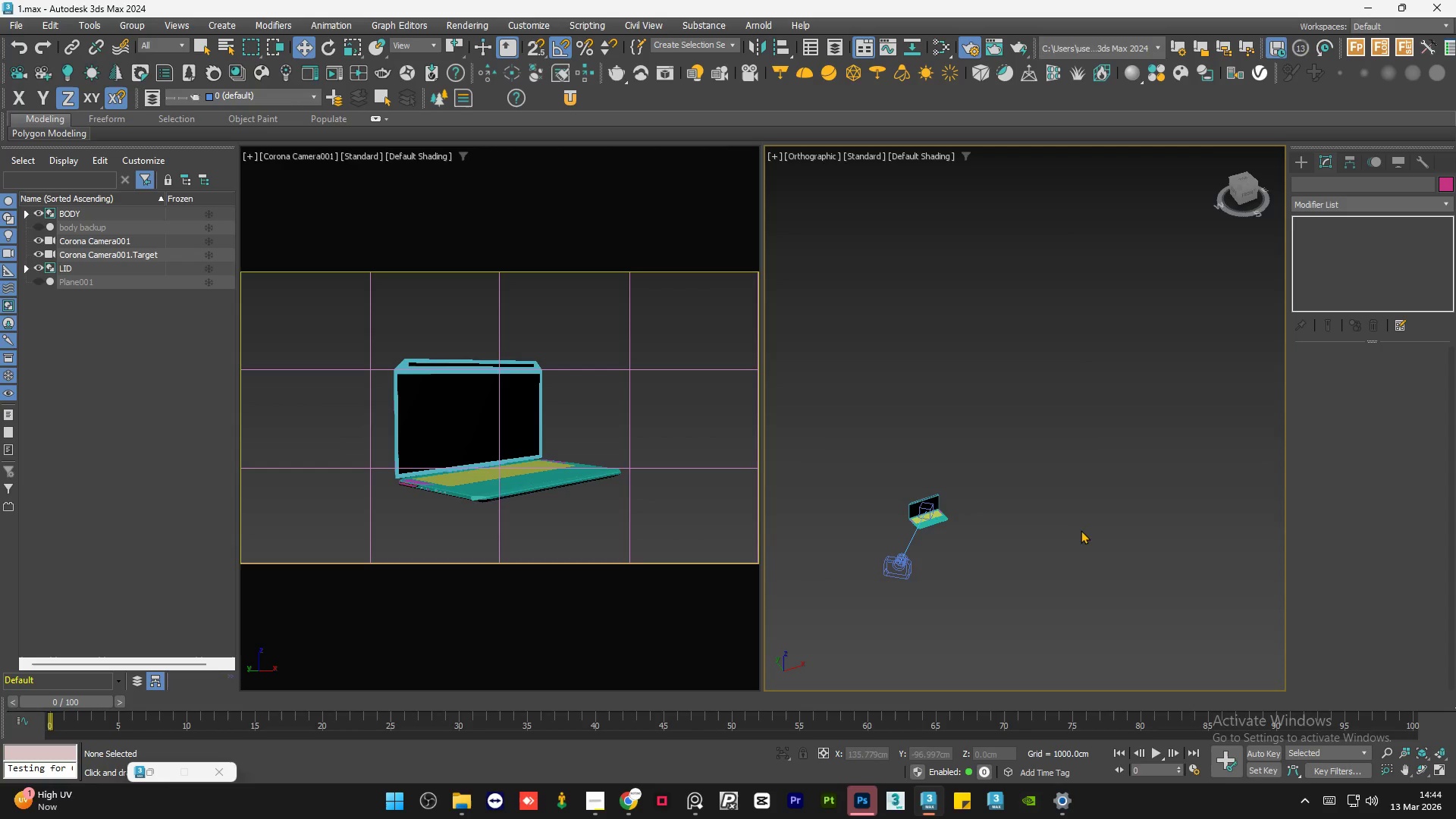 
middle_click([997, 540])
 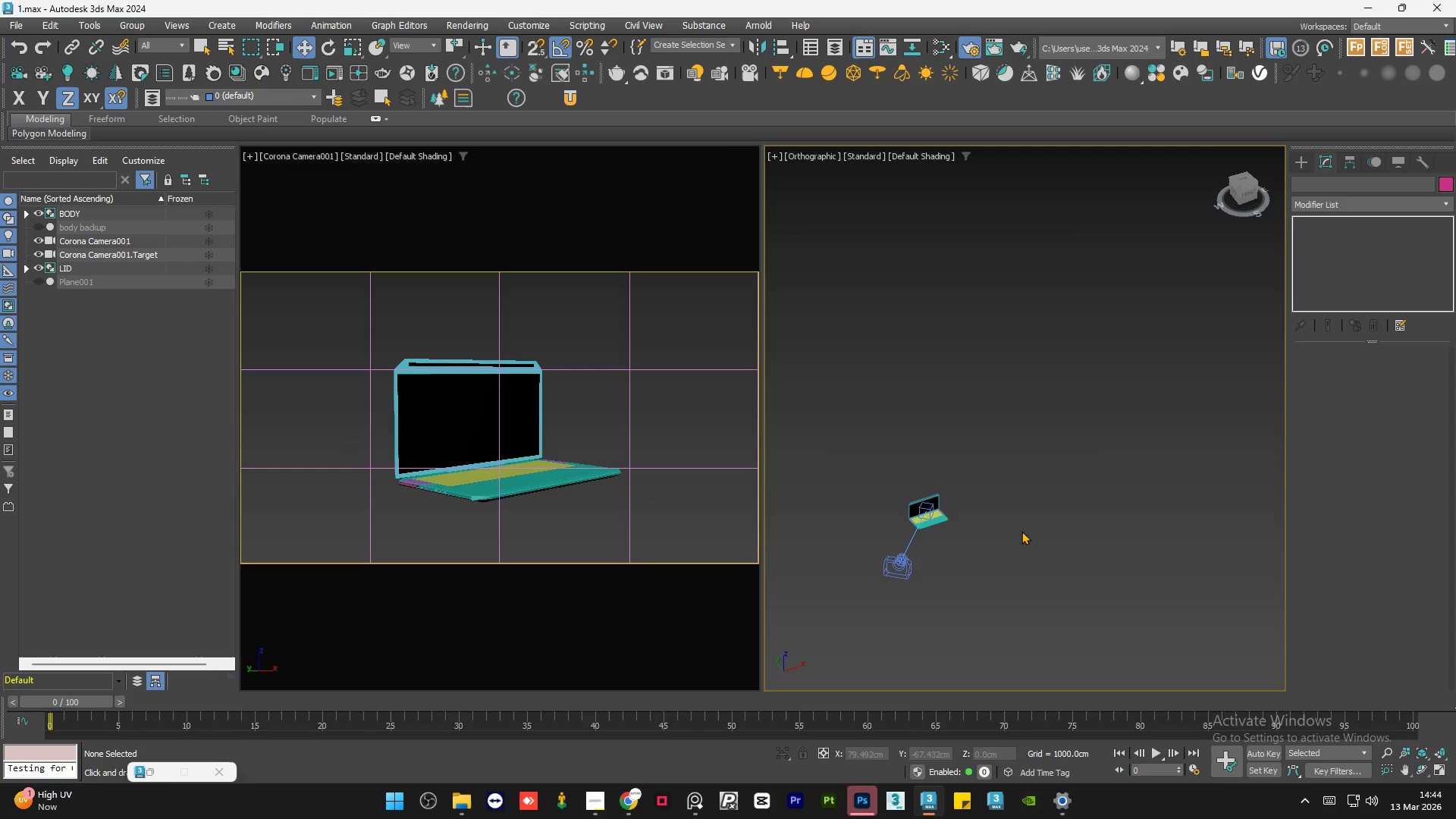 
hold_key(key=AltLeft, duration=0.64)
 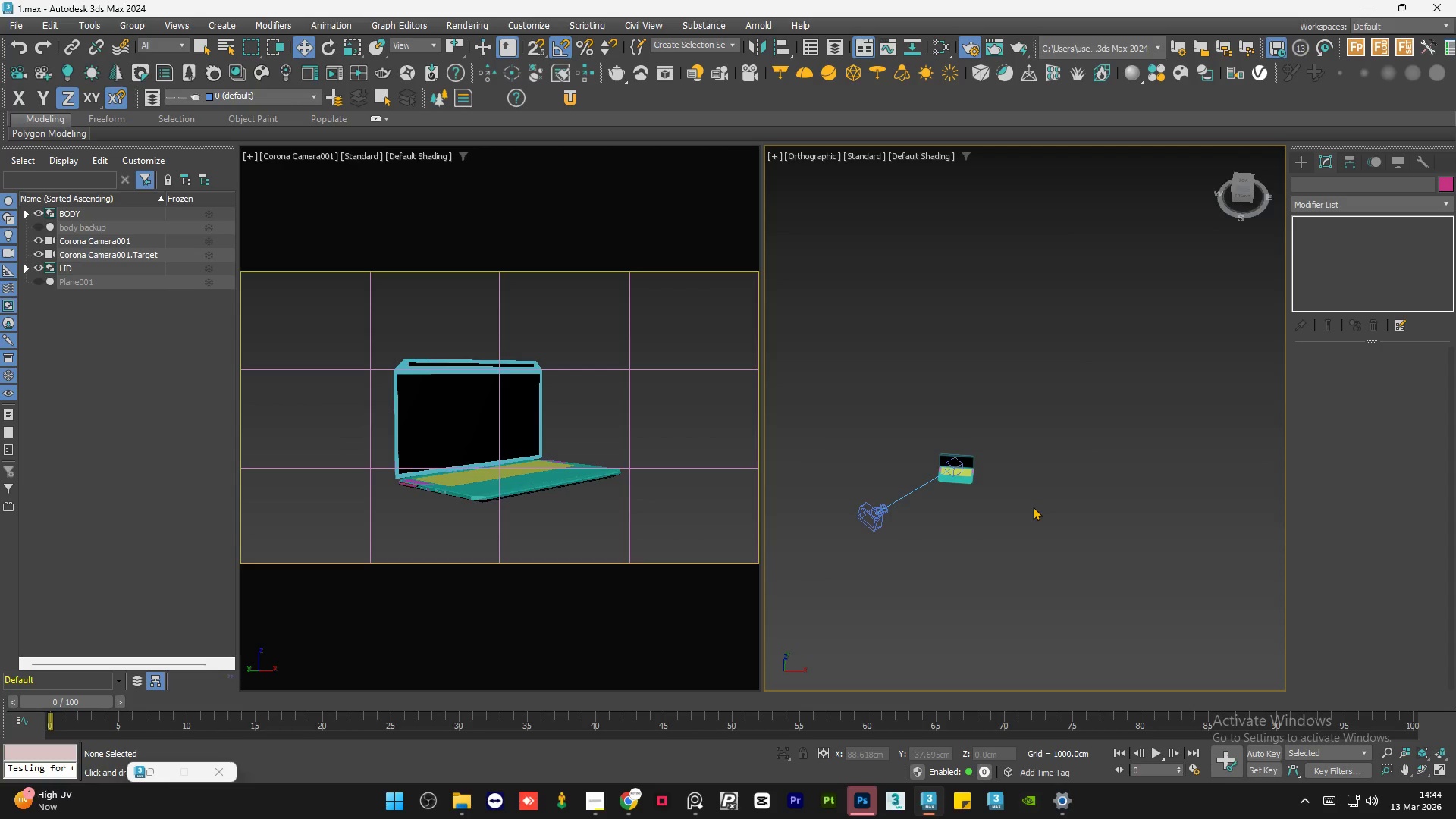 
left_click([887, 509])
 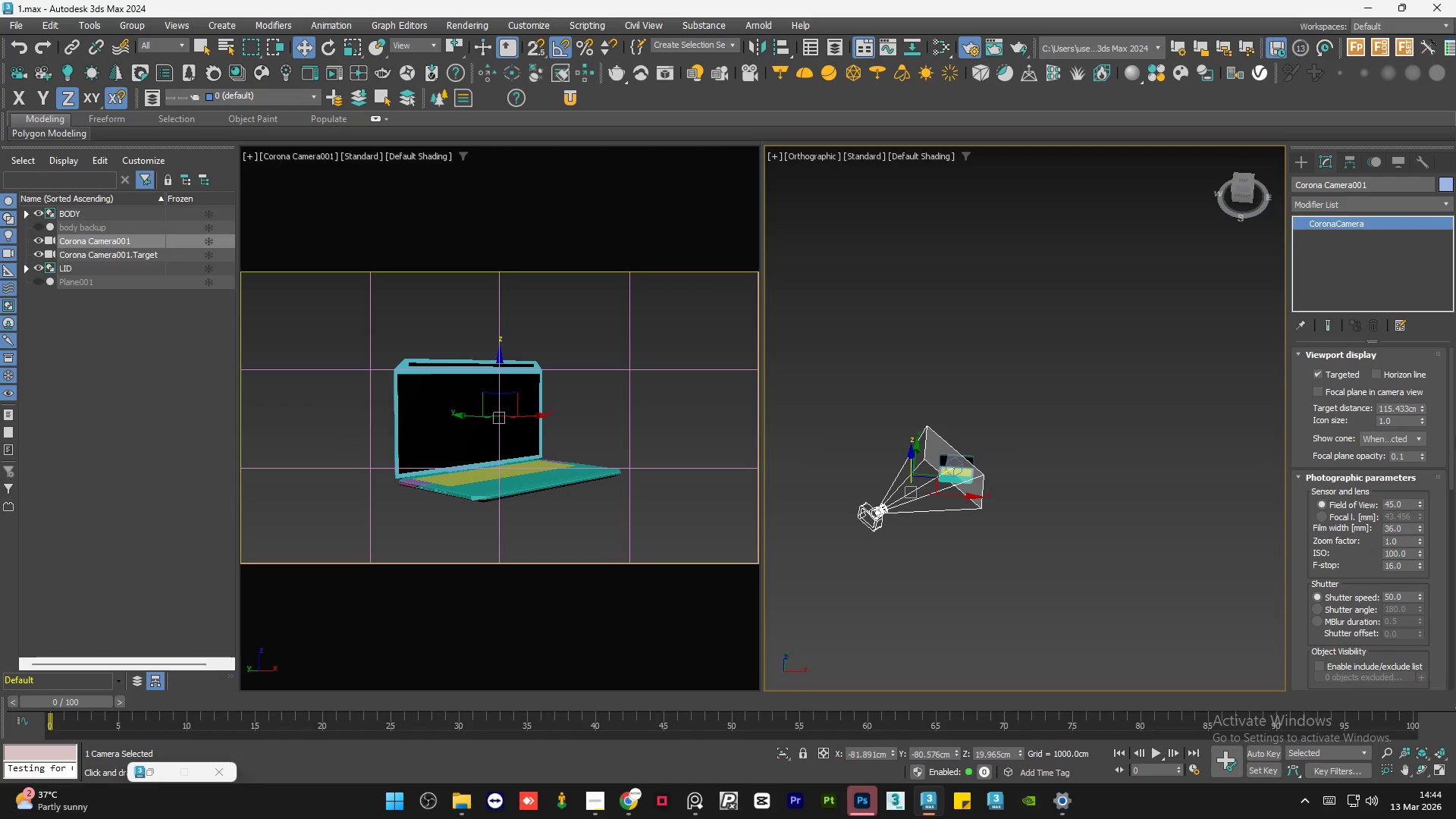 
left_click_drag(start_coordinate=[1449, 436], to_coordinate=[1455, 556])
 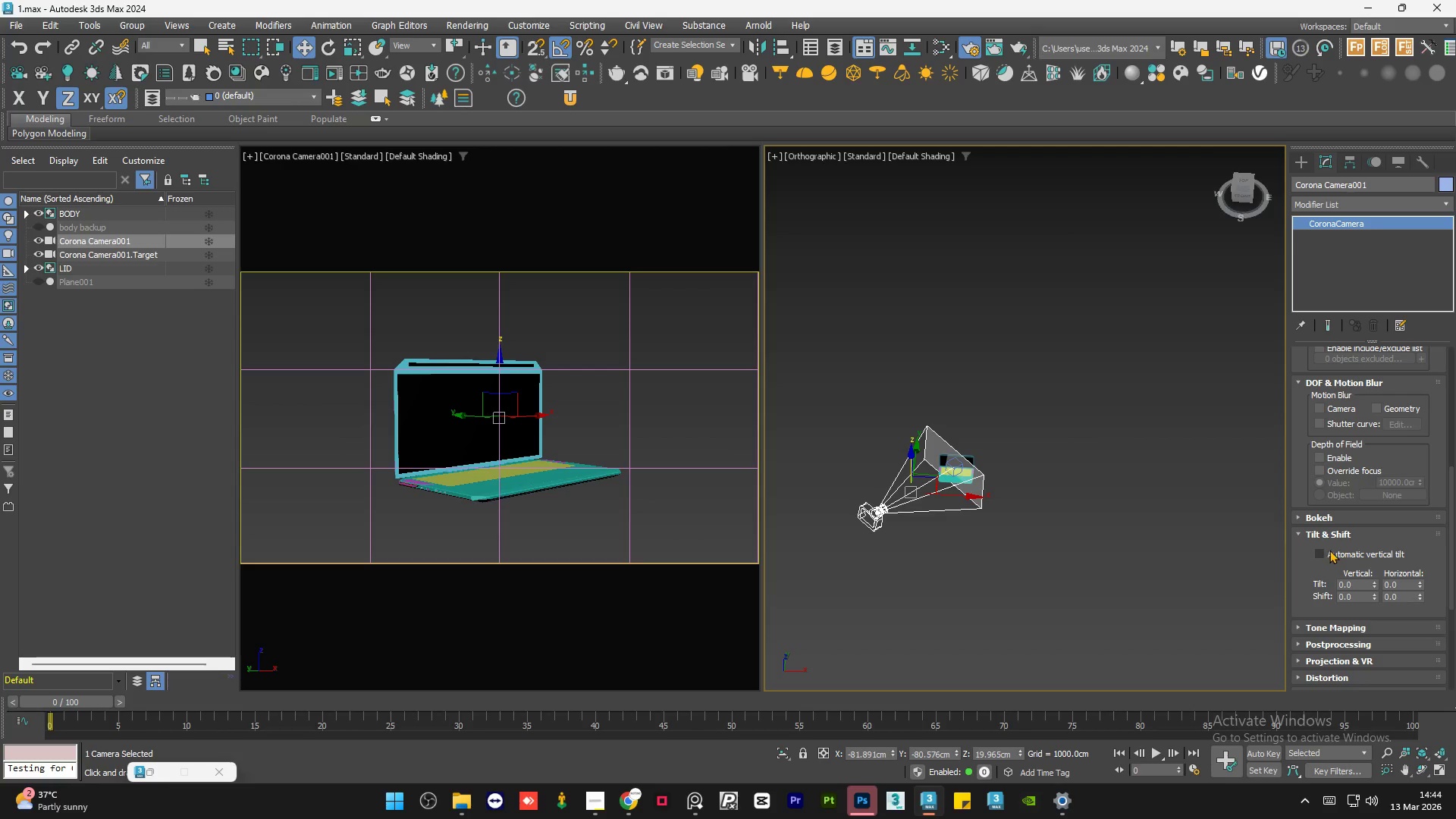 
left_click([1324, 549])
 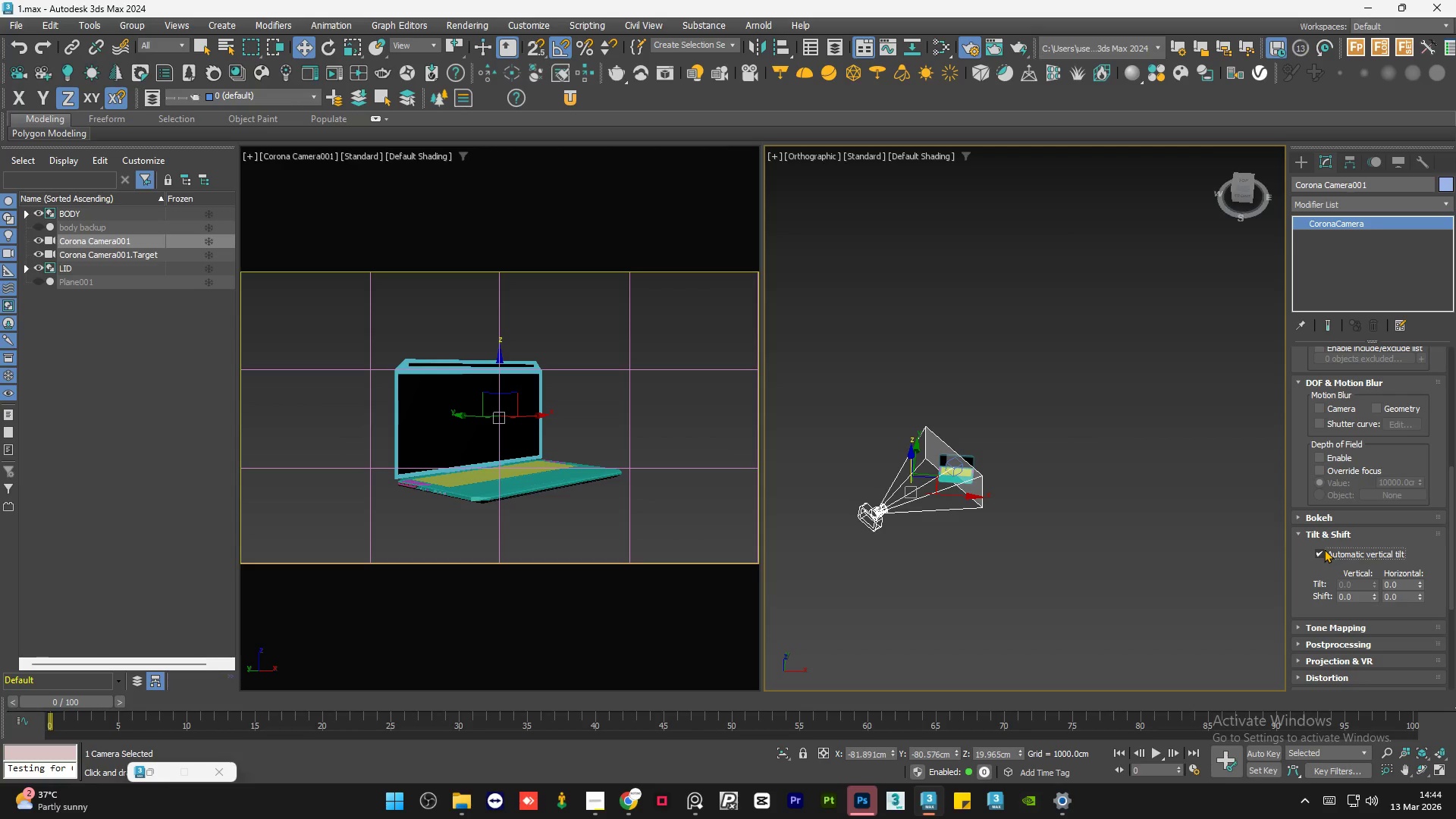 
left_click([1324, 549])
 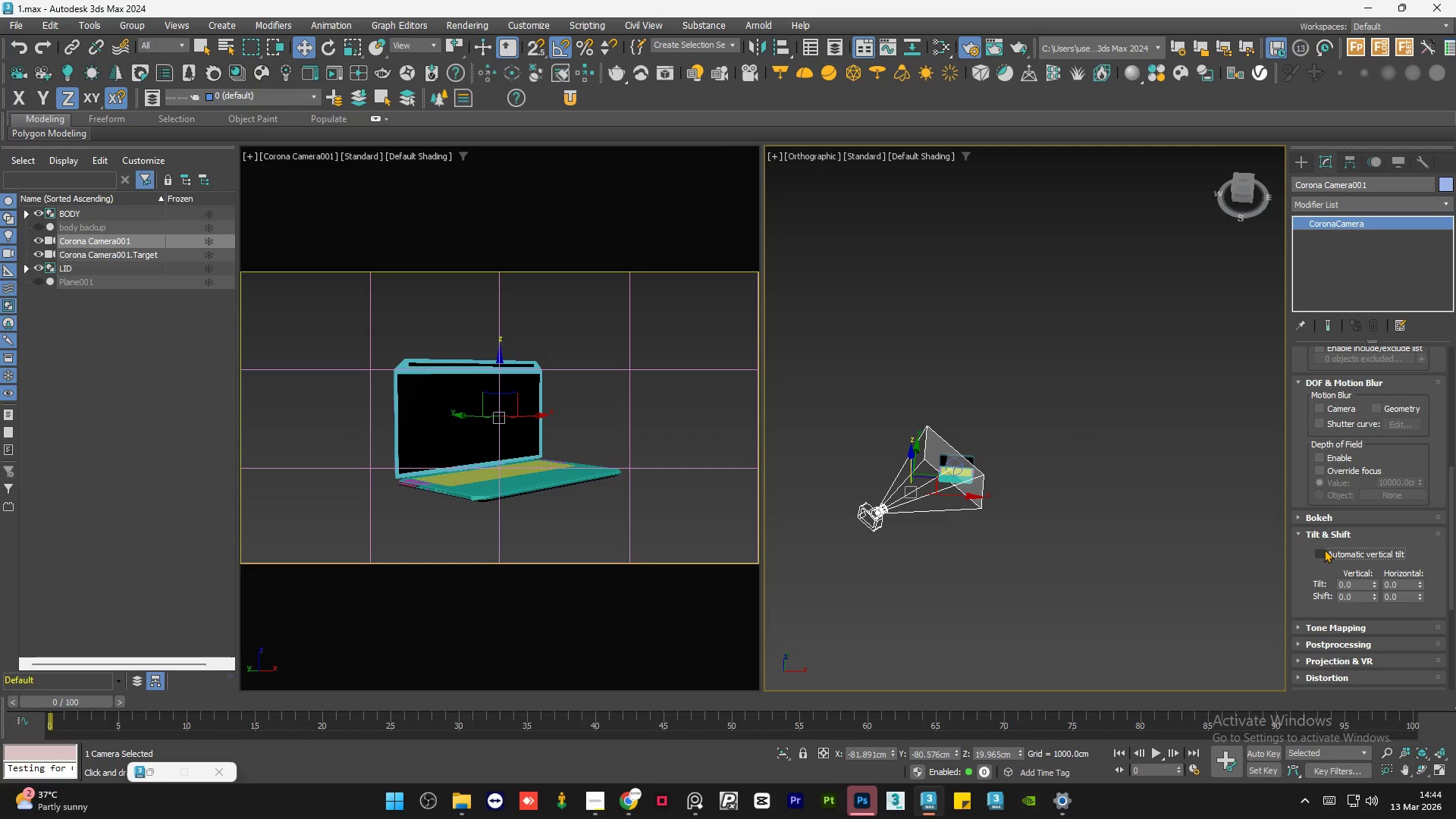 
left_click([1324, 549])
 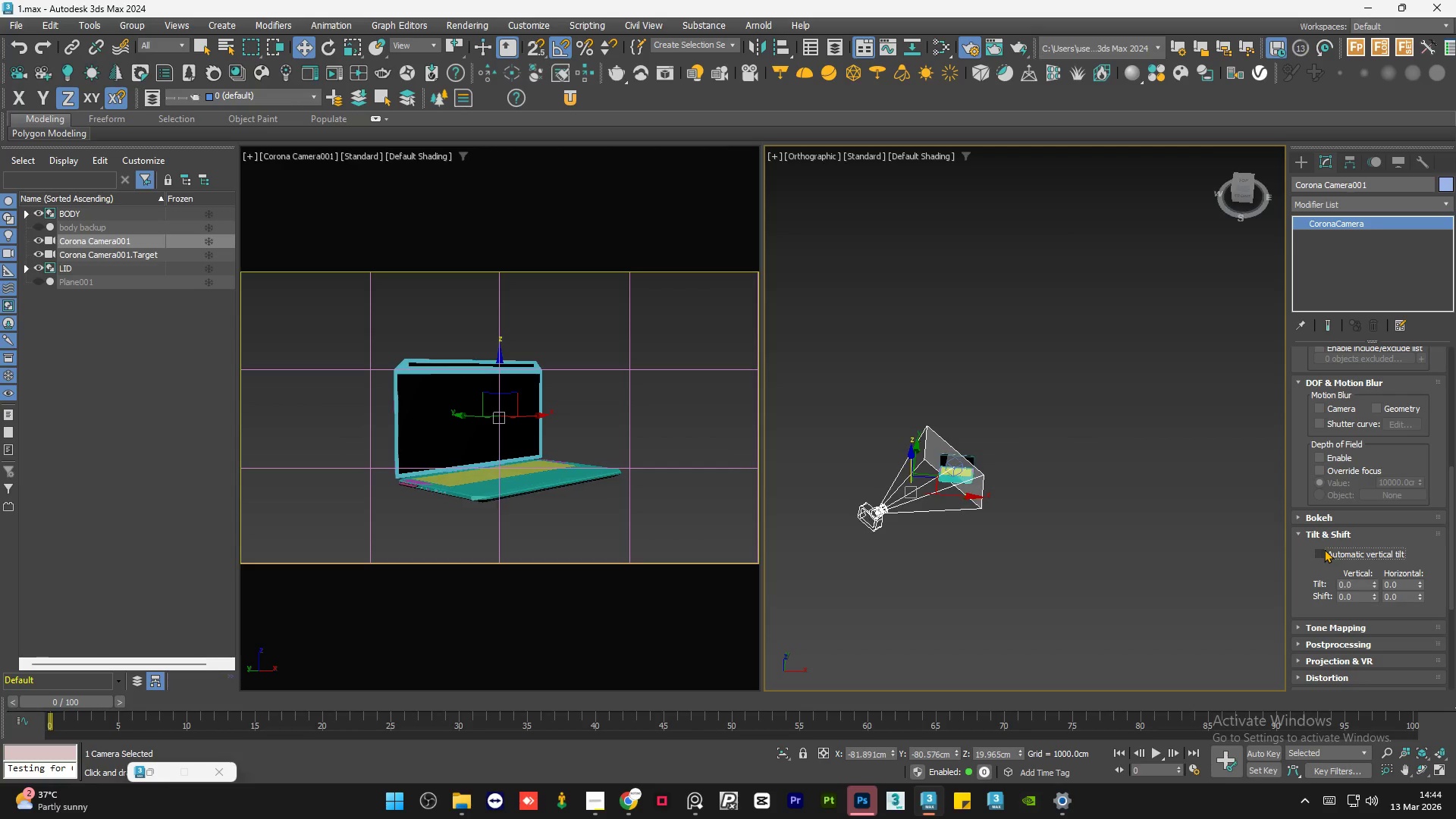 
double_click([1324, 549])
 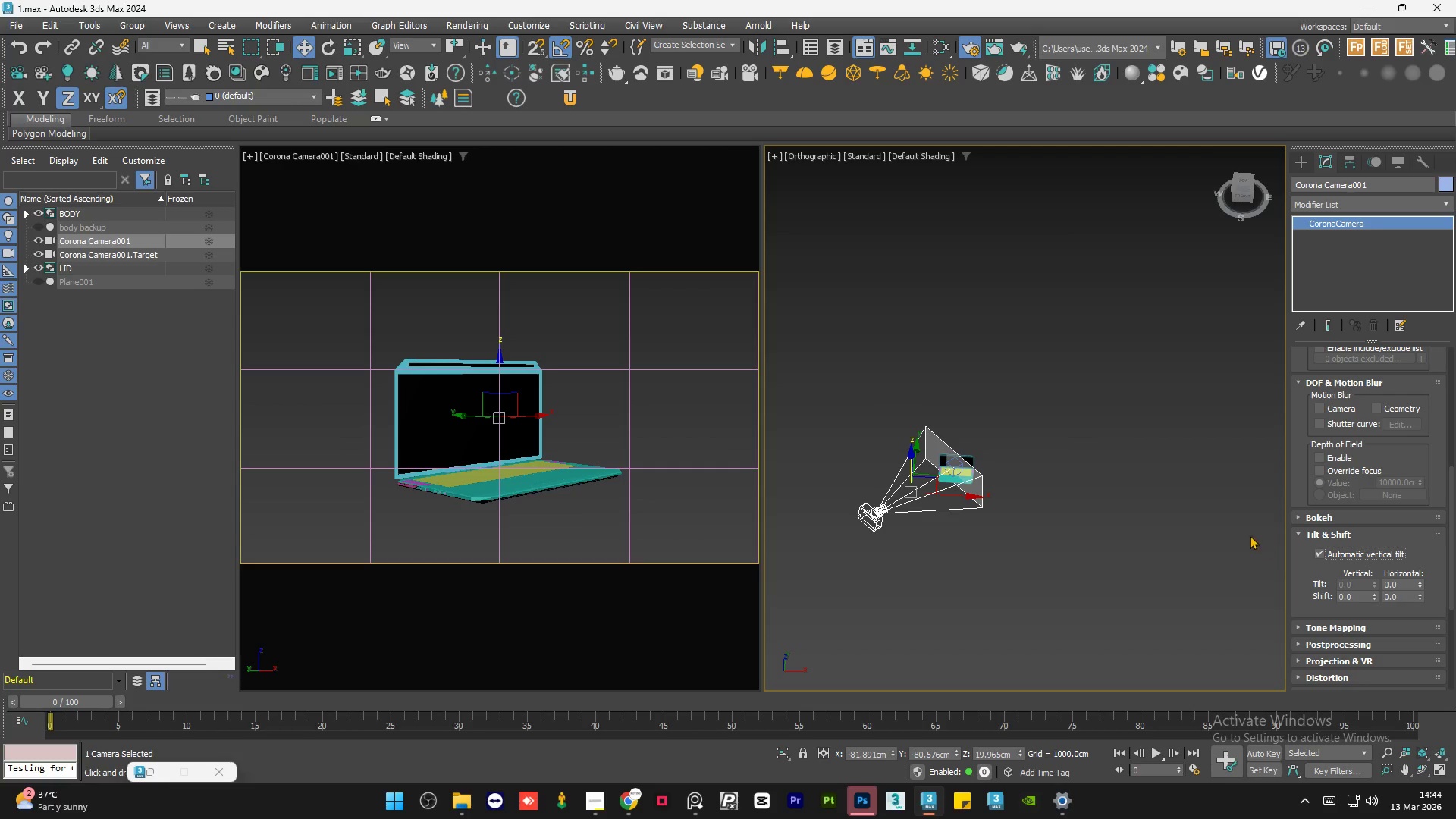 
left_click([1222, 535])
 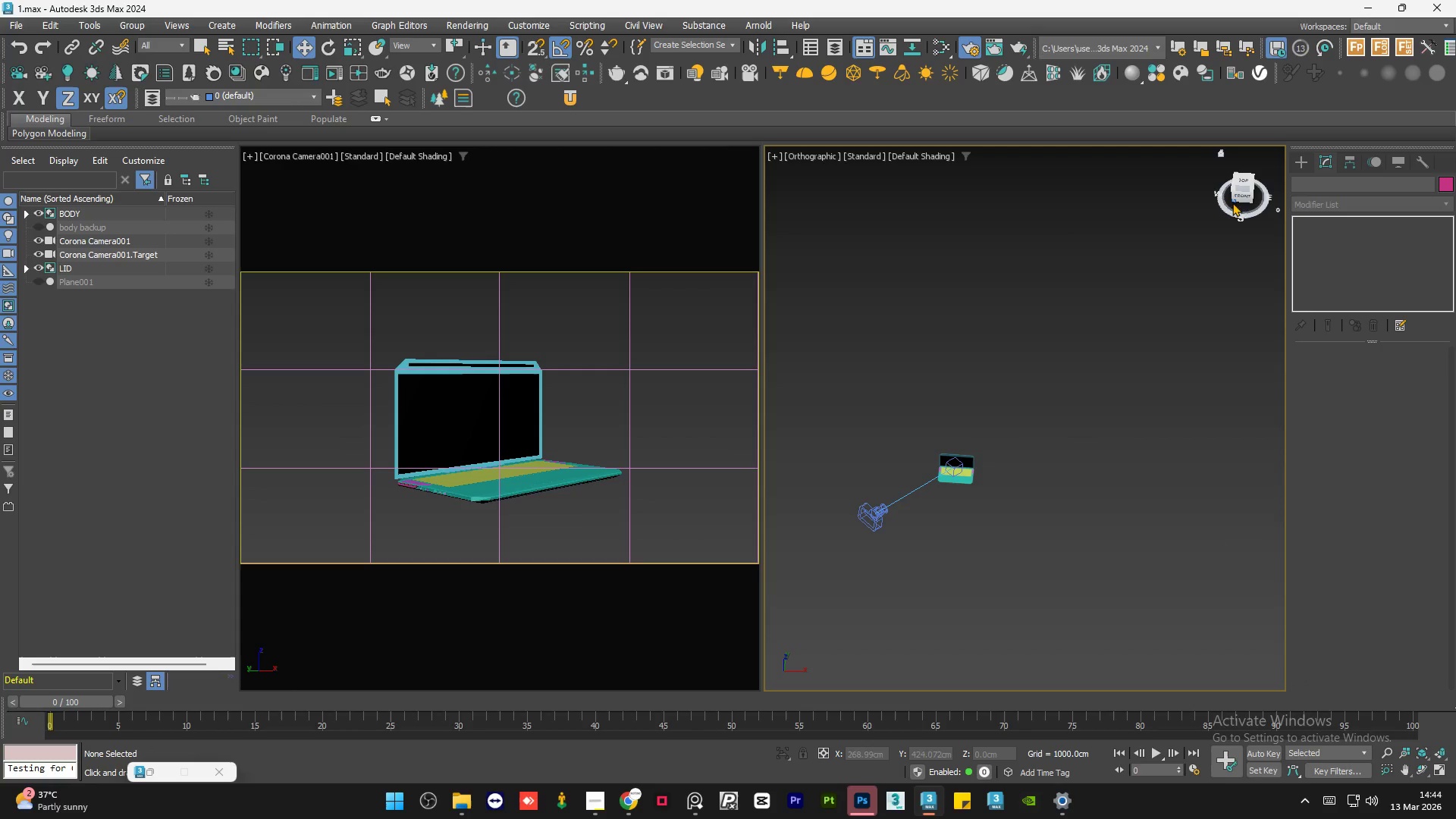 
left_click([1241, 182])
 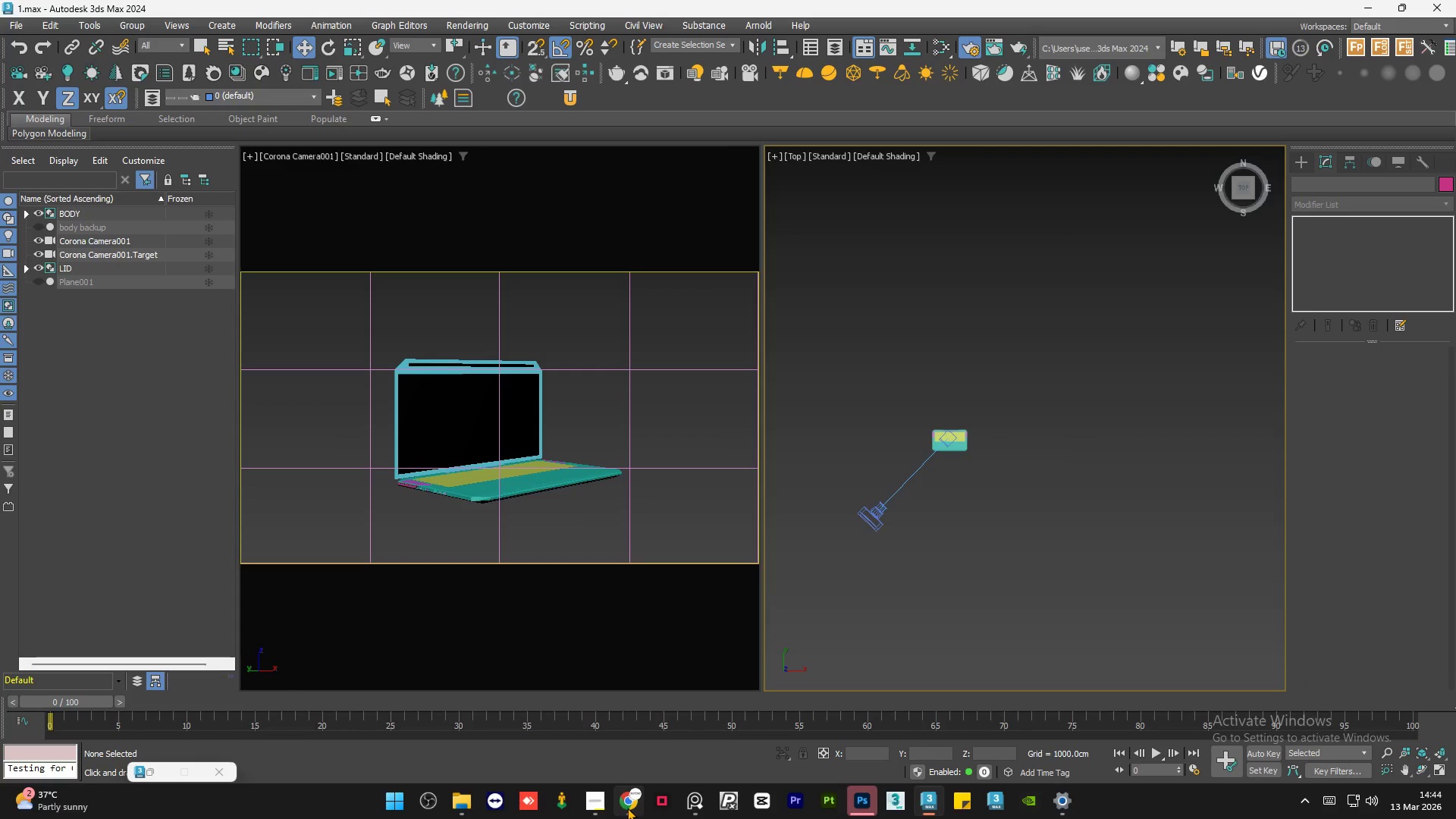 
left_click([627, 808])
 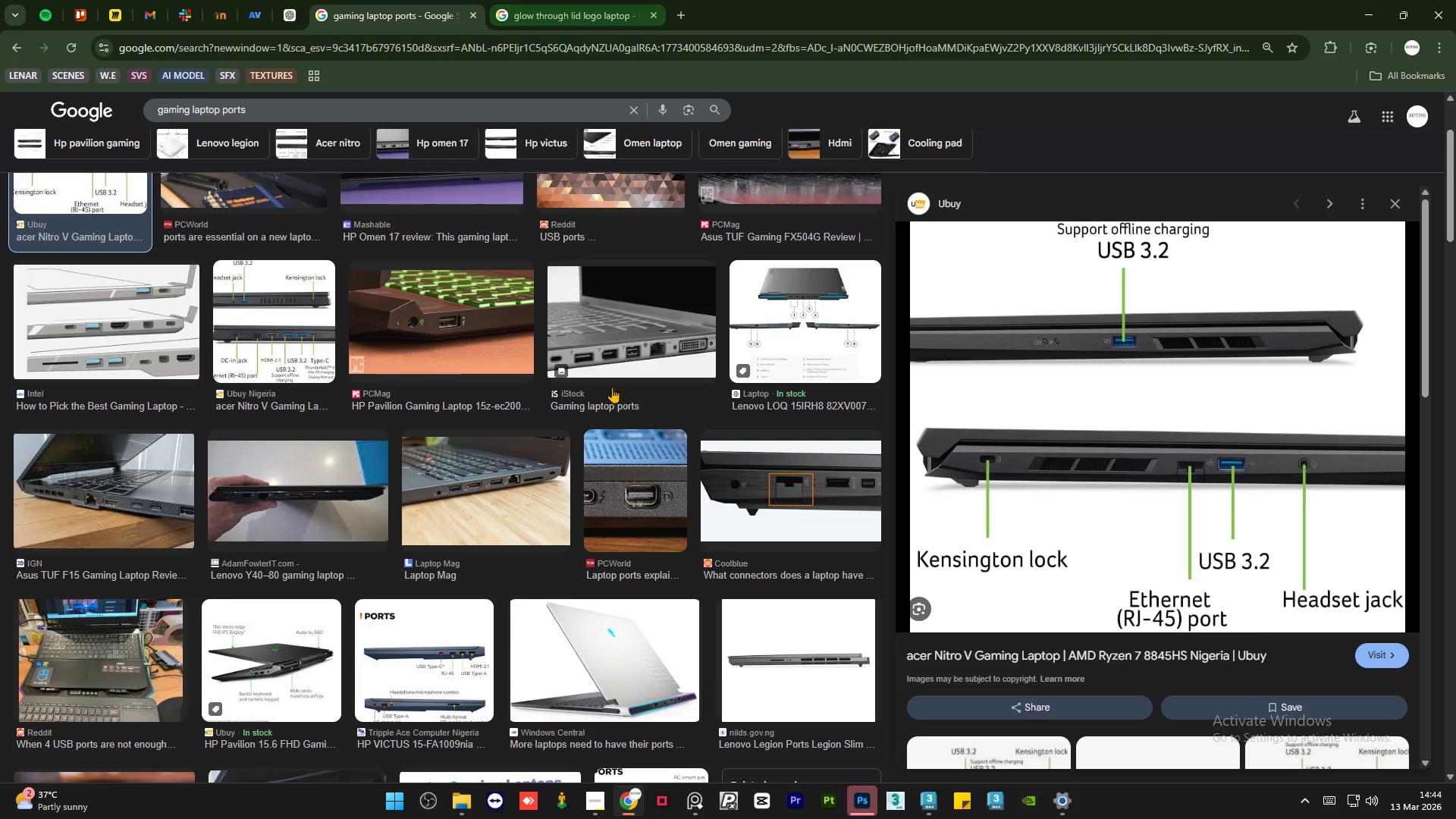 
left_click([601, 802])